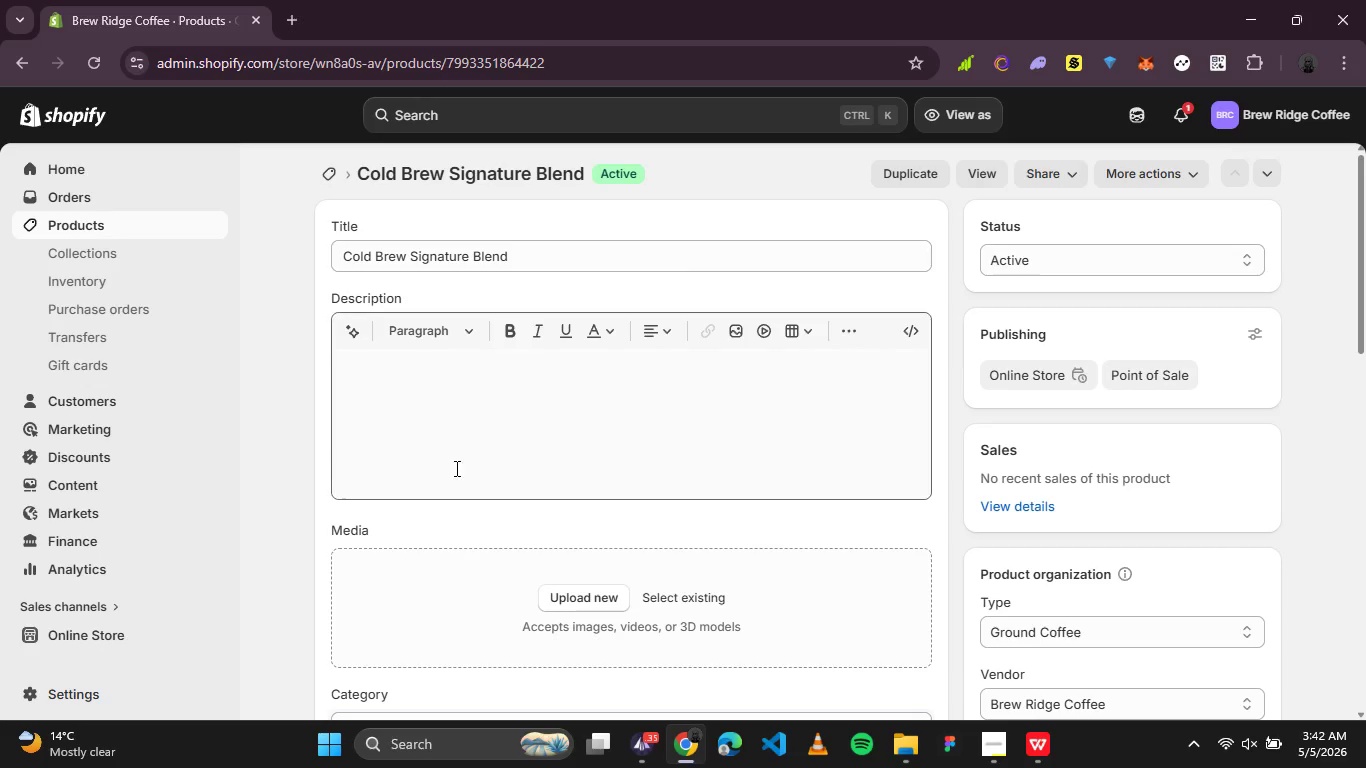 
scroll: coordinate [410, 587], scroll_direction: down, amount: 2.0
 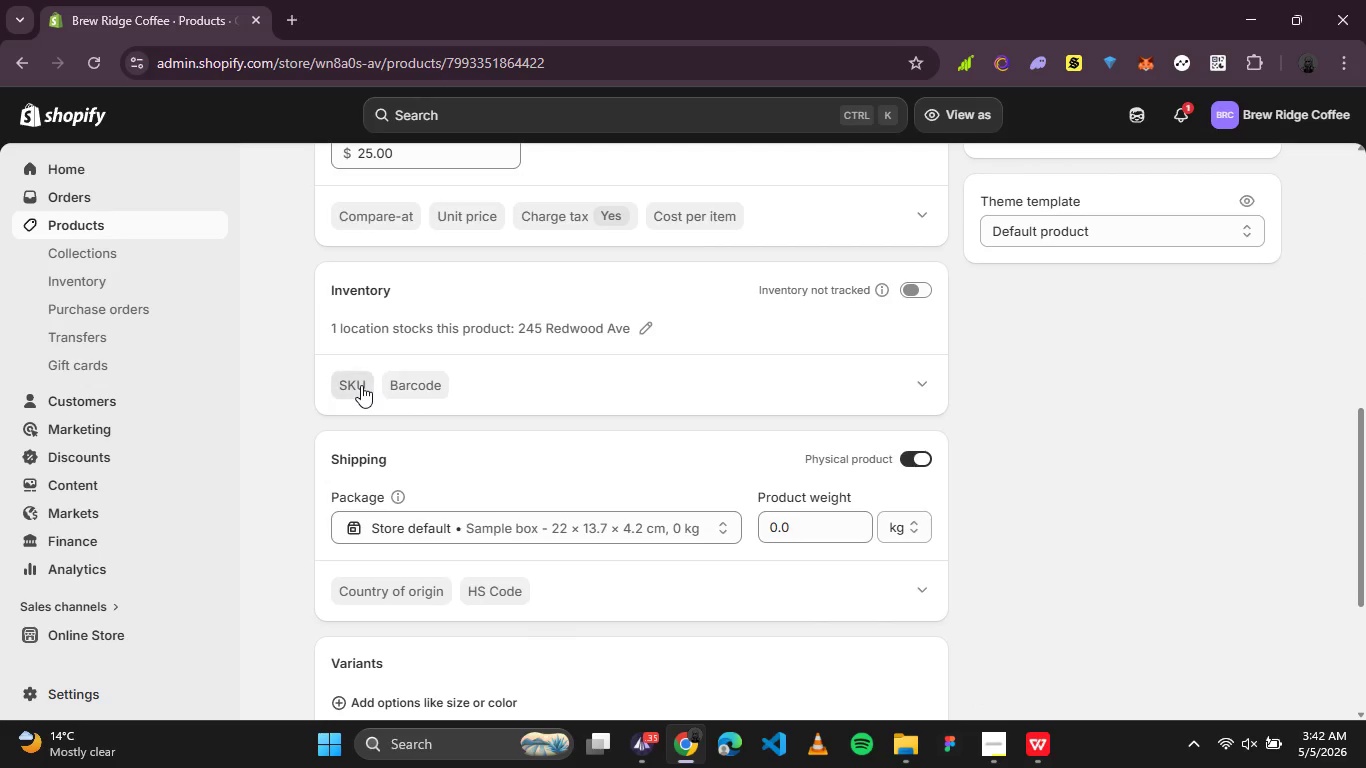 
key(Control+V)
 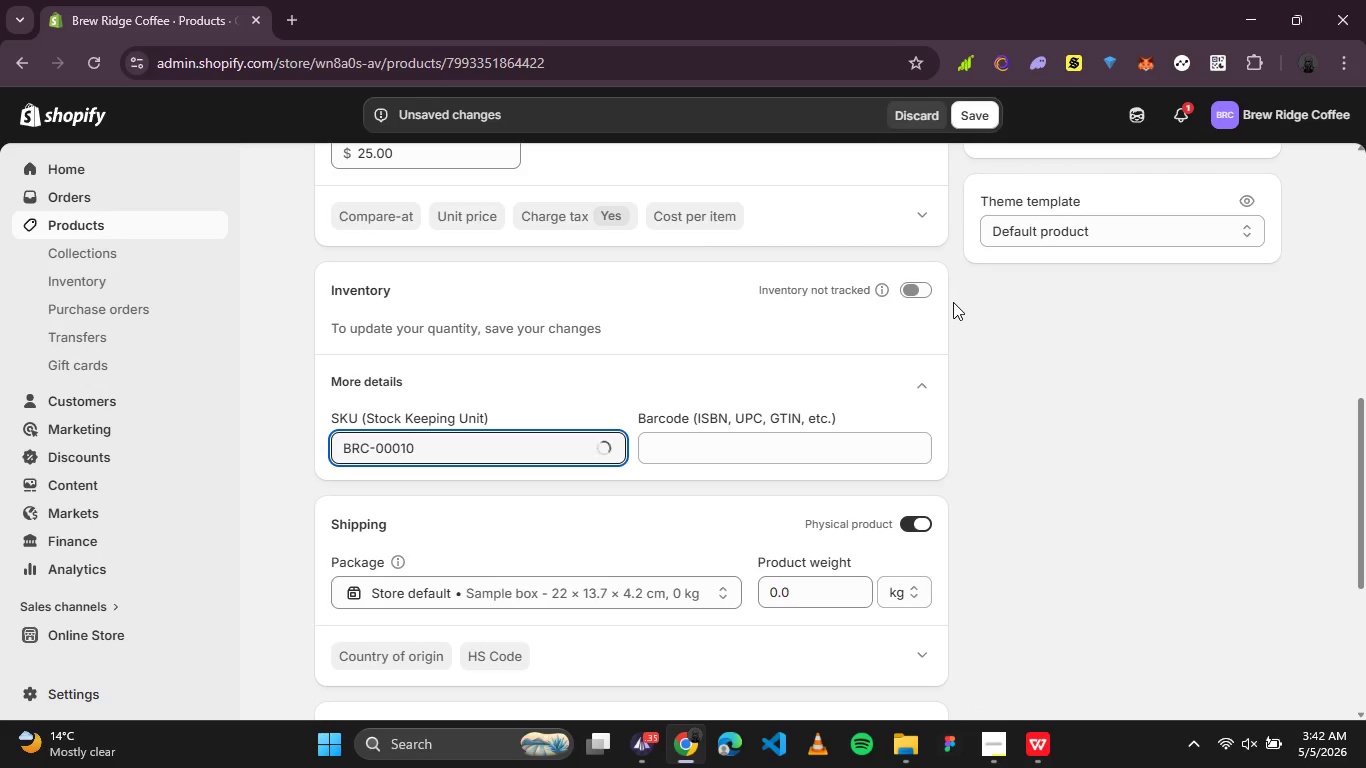 
left_click([911, 292])
 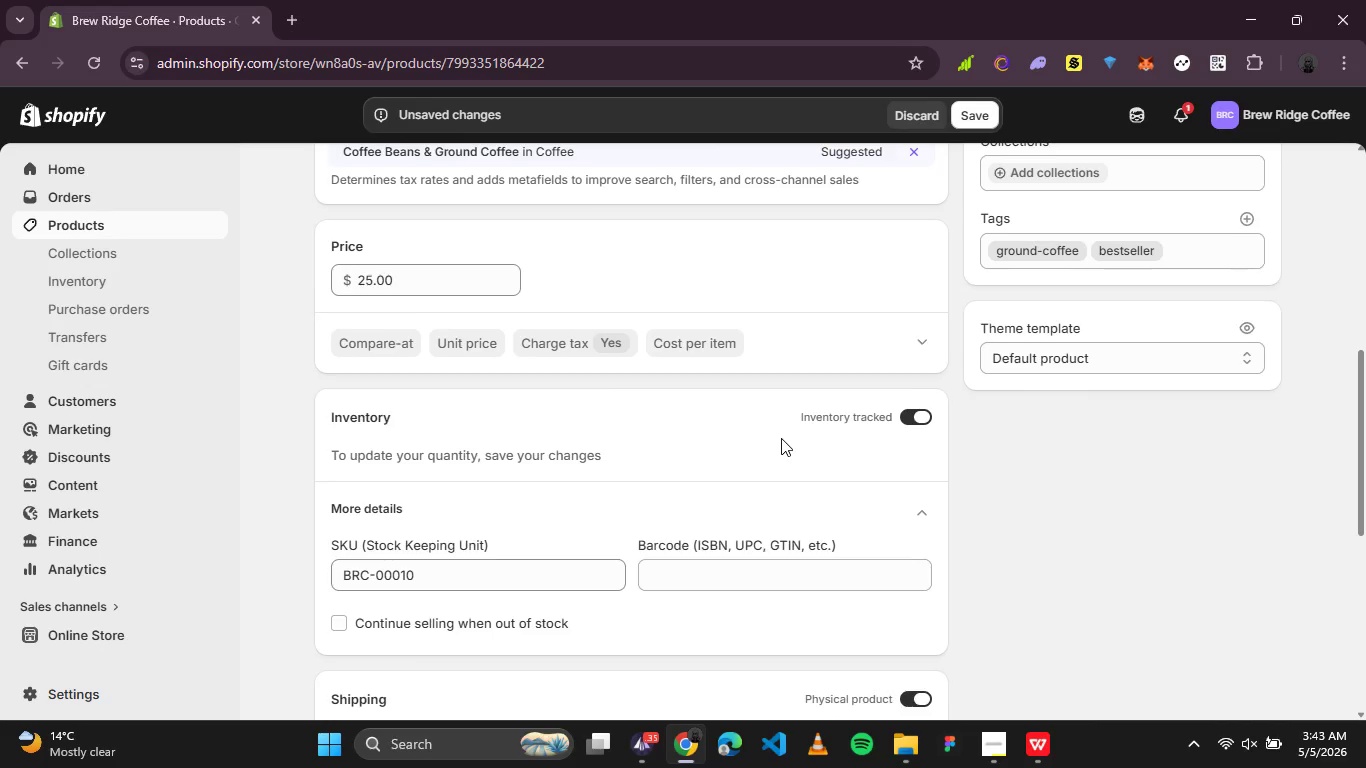 
wait(5.52)
 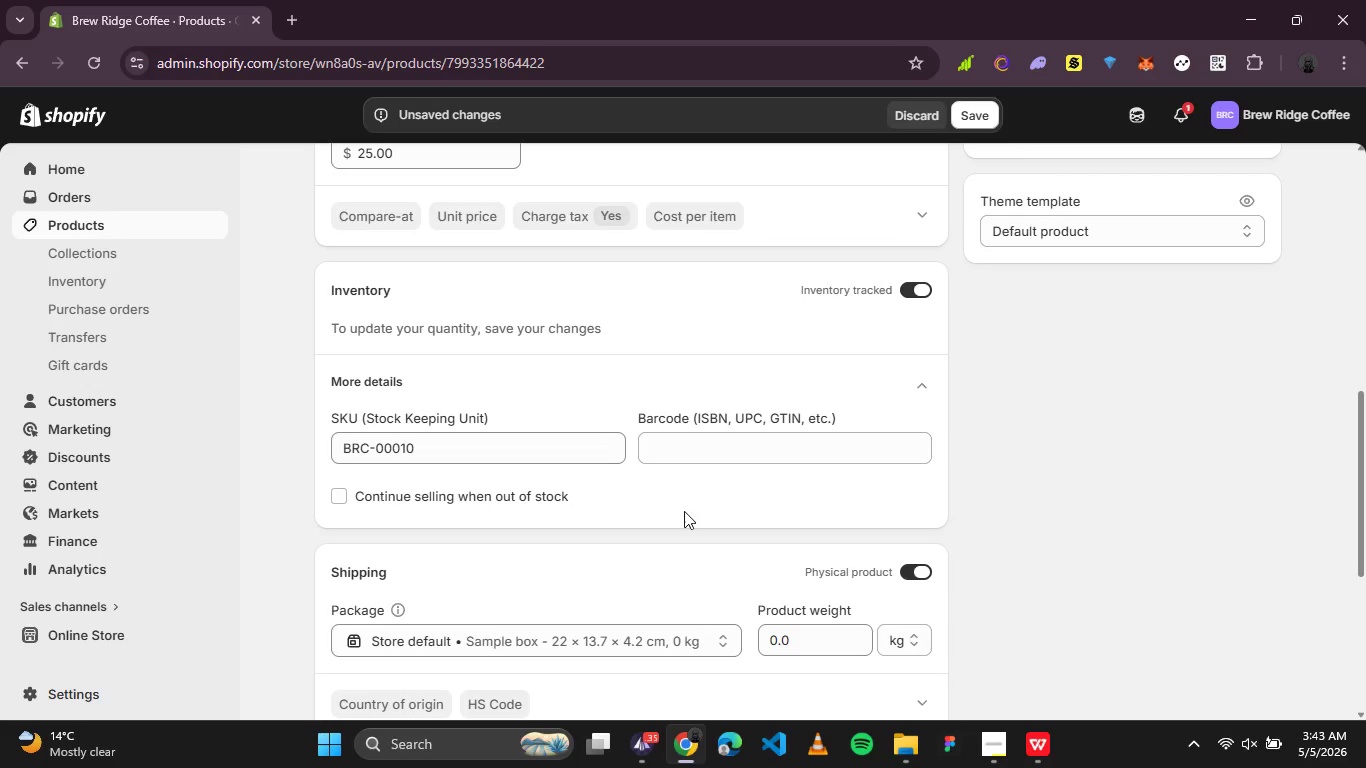 
left_click([1077, 580])
 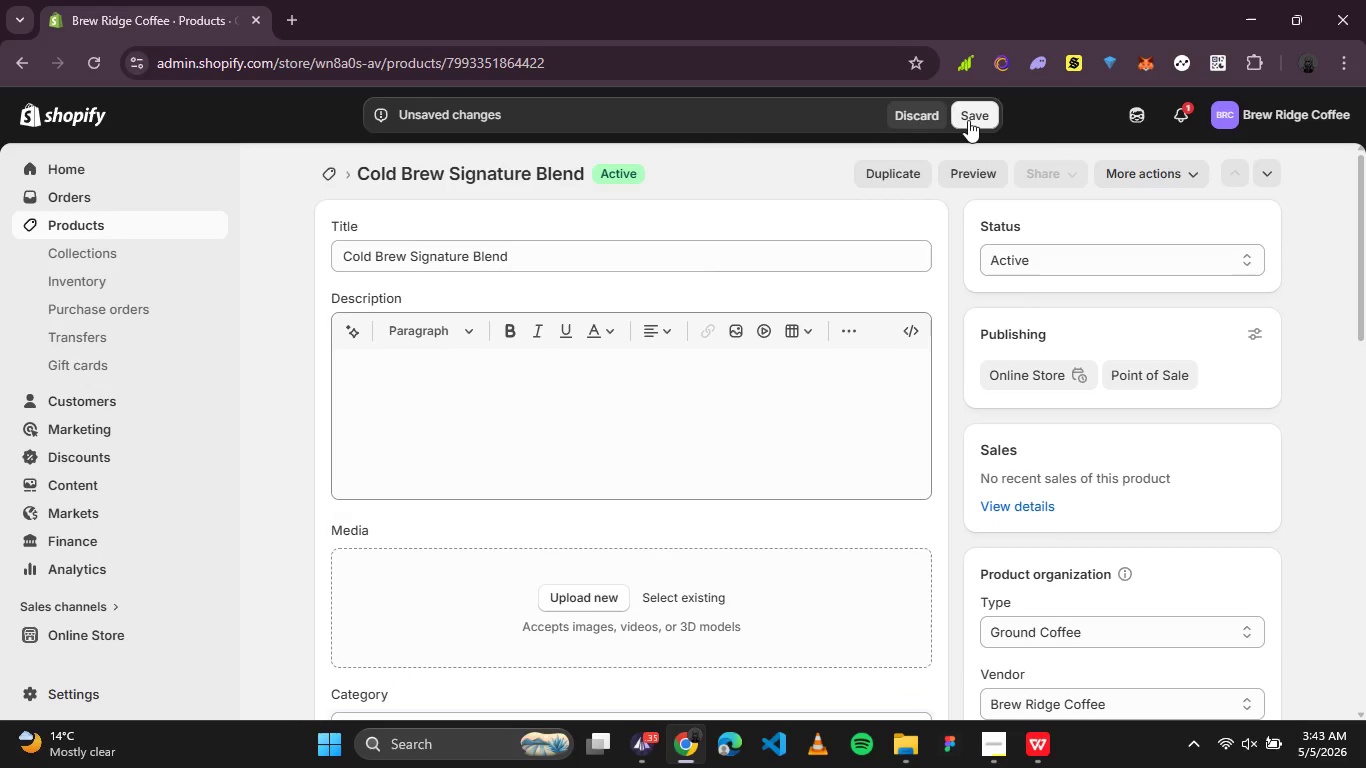 
wait(6.3)
 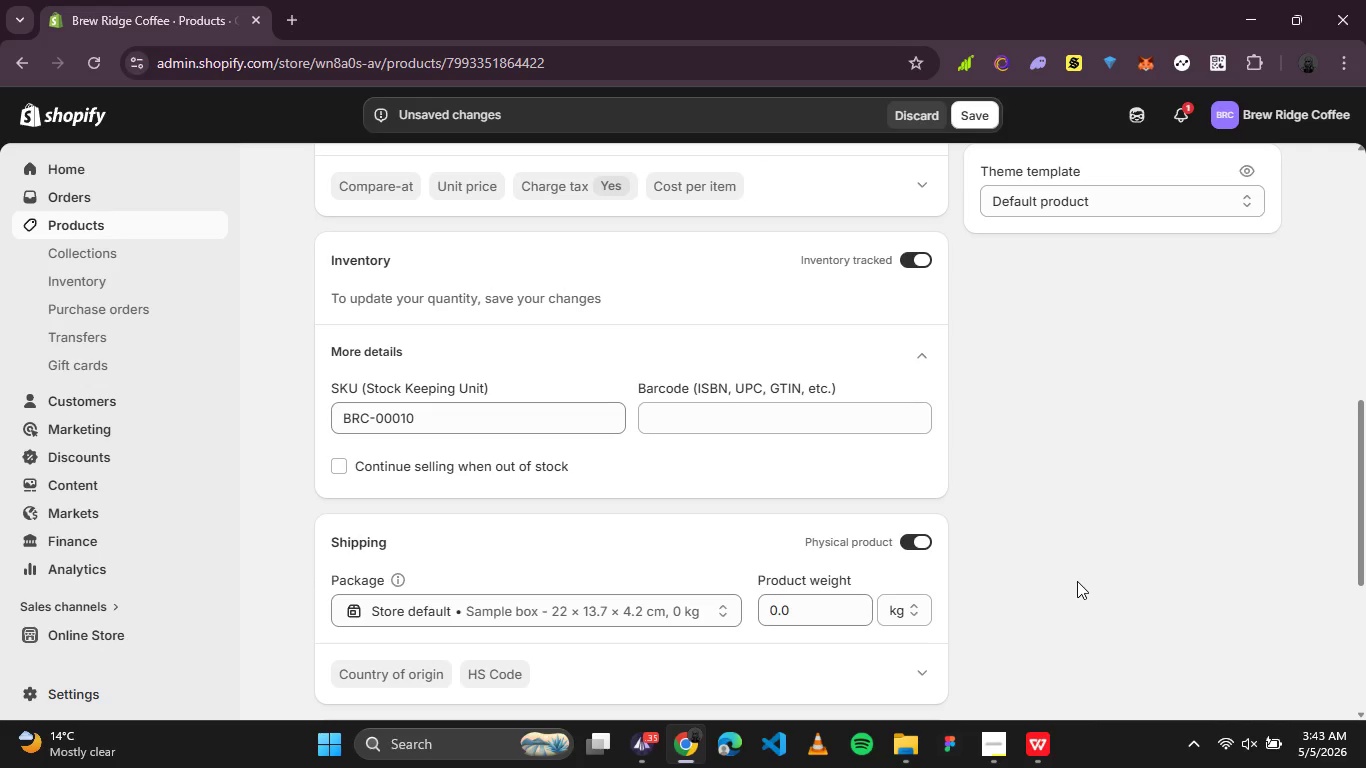 
left_click([650, 753])
 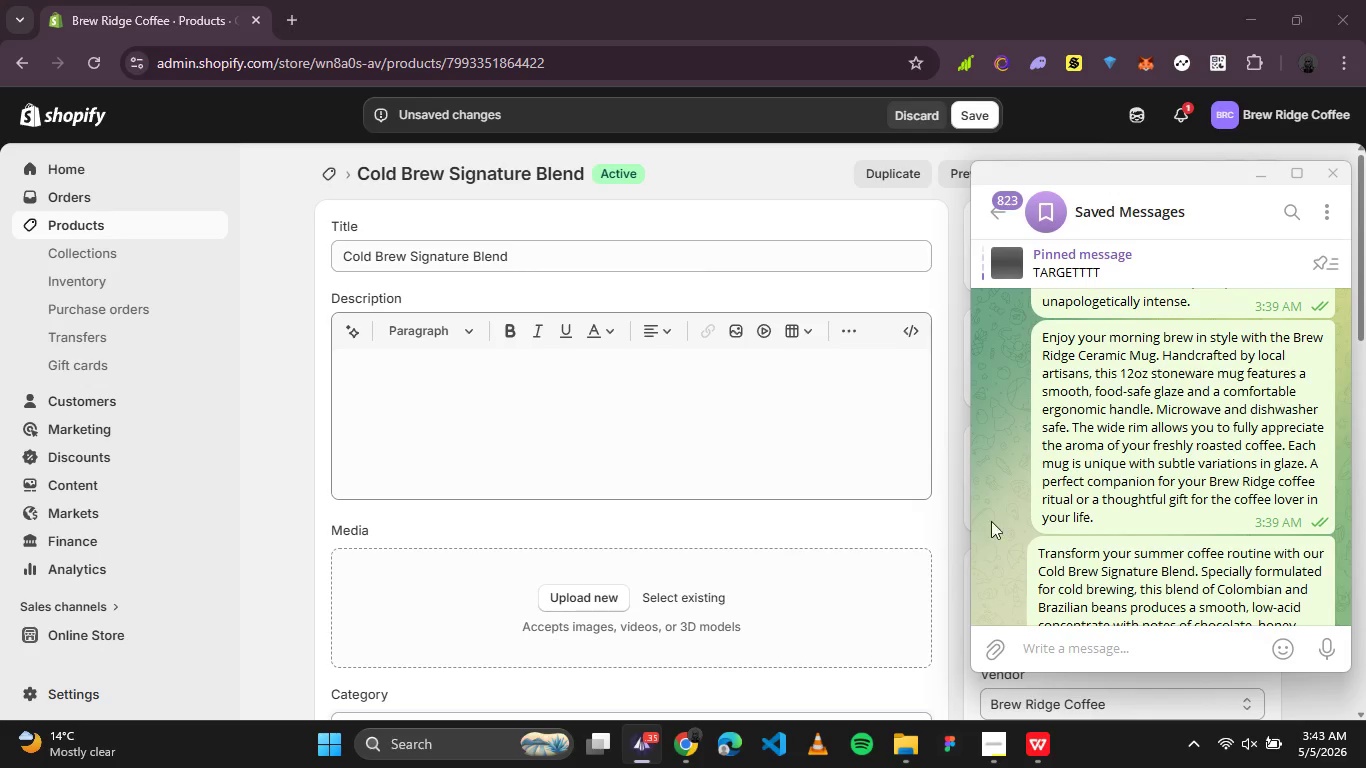 
scroll: coordinate [1019, 512], scroll_direction: down, amount: 3.0
 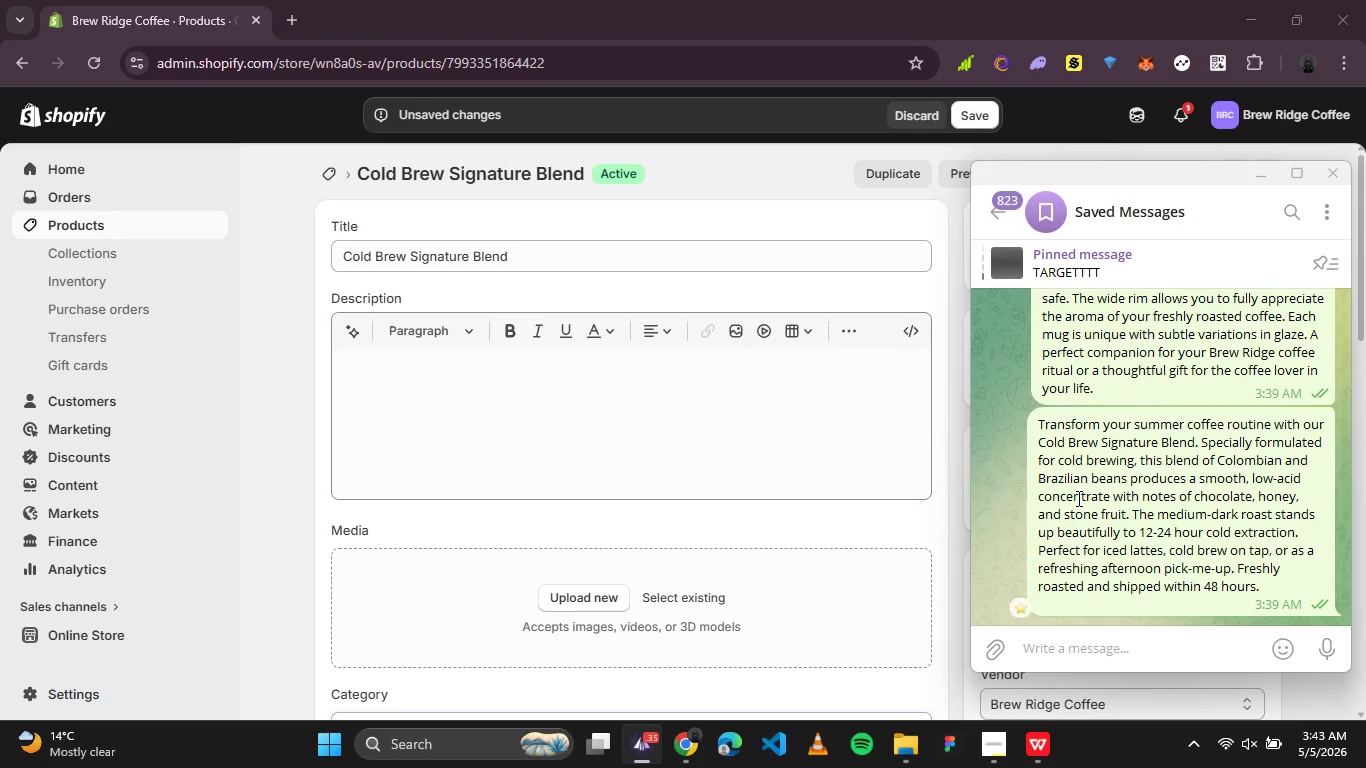 
right_click([1077, 498])
 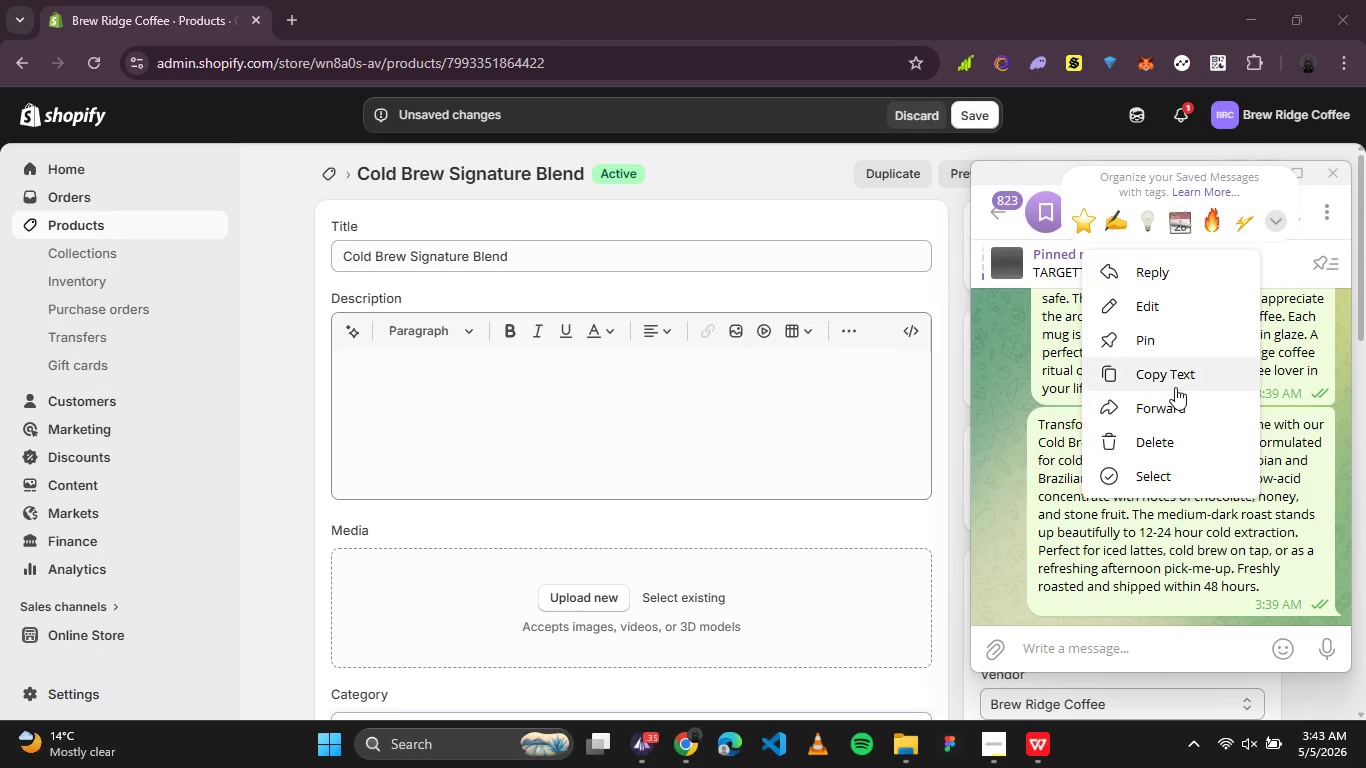 
left_click([1173, 383])
 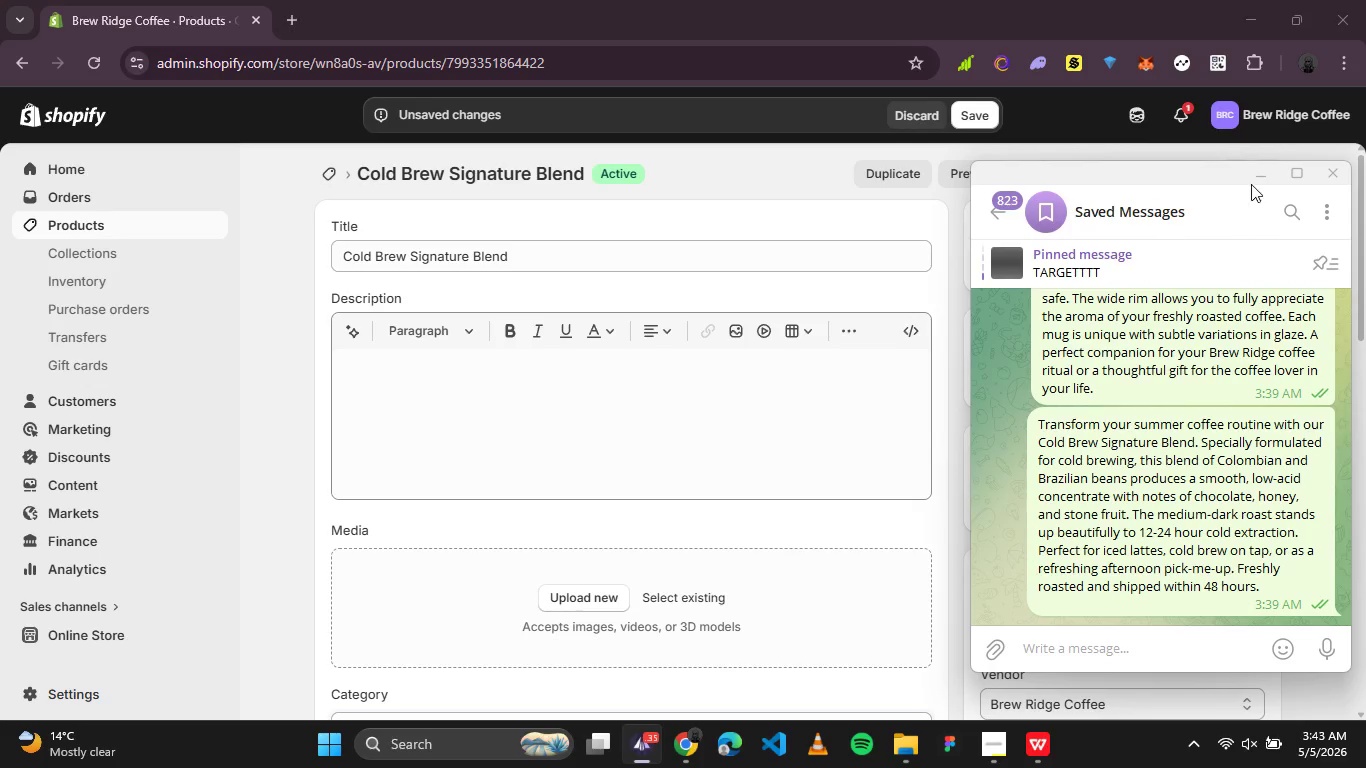 
left_click([1256, 177])
 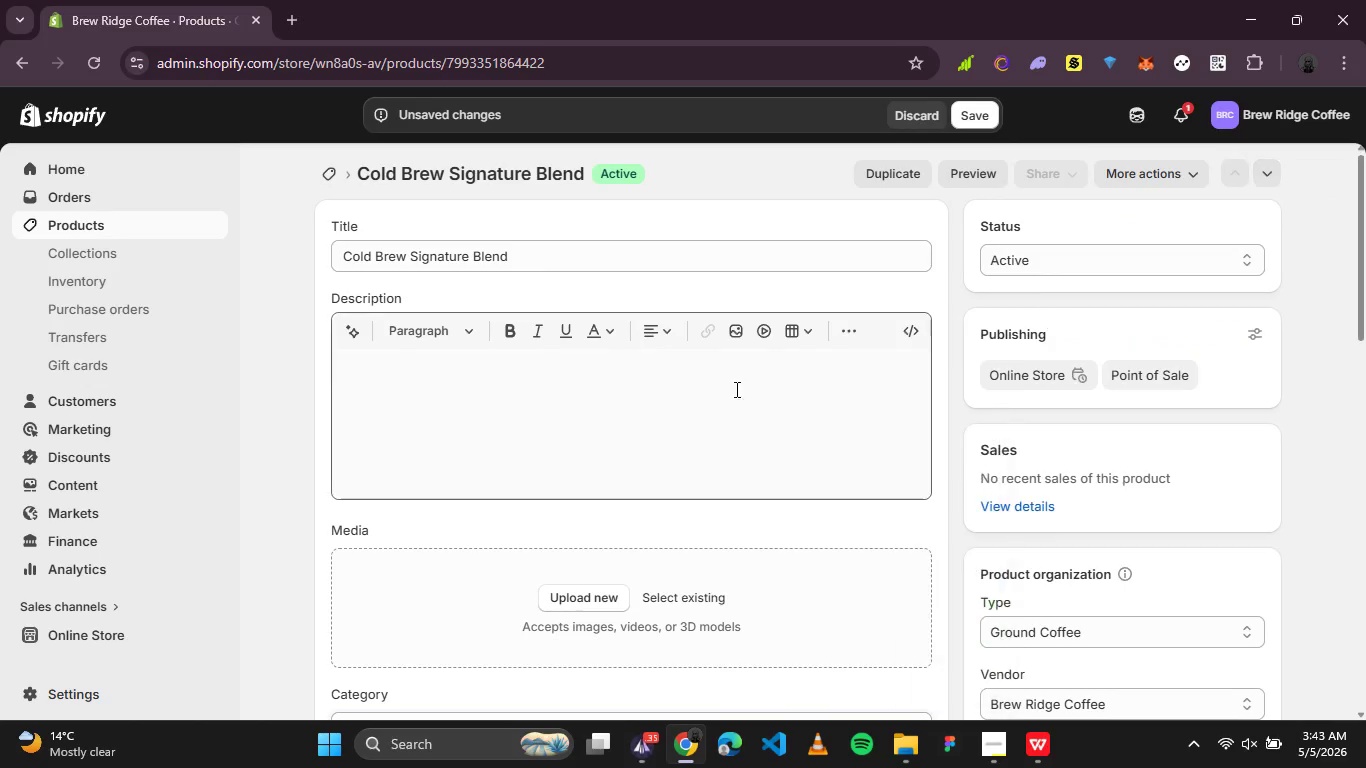 
left_click([672, 407])
 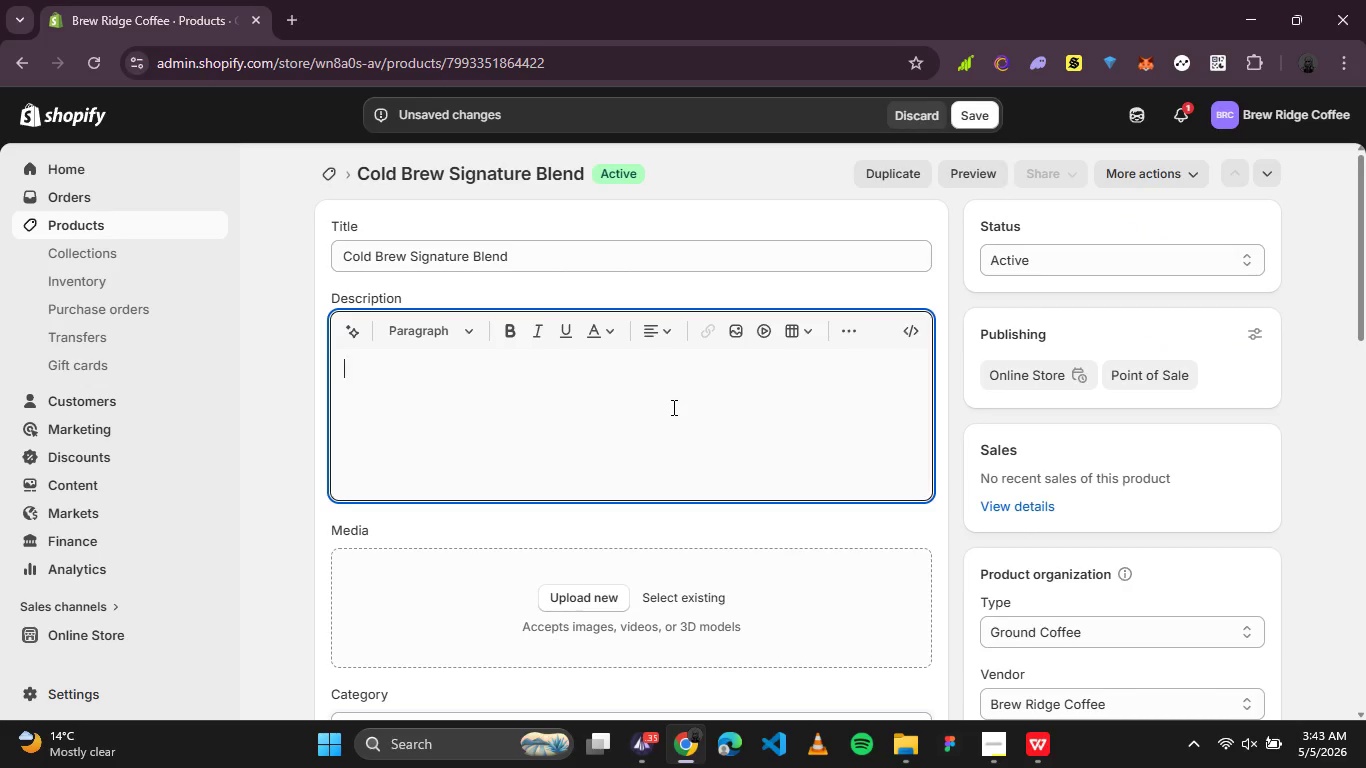 
key(Control+V)
 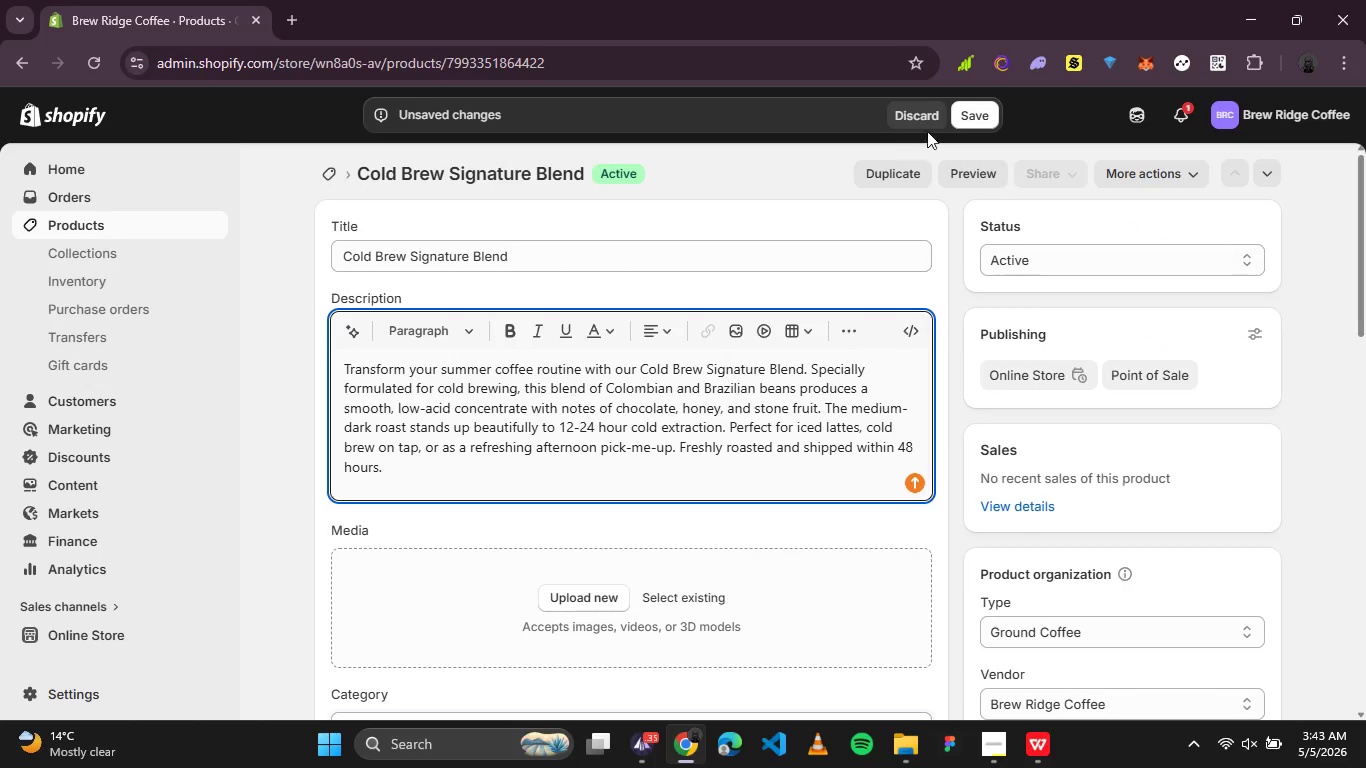 
left_click([971, 116])
 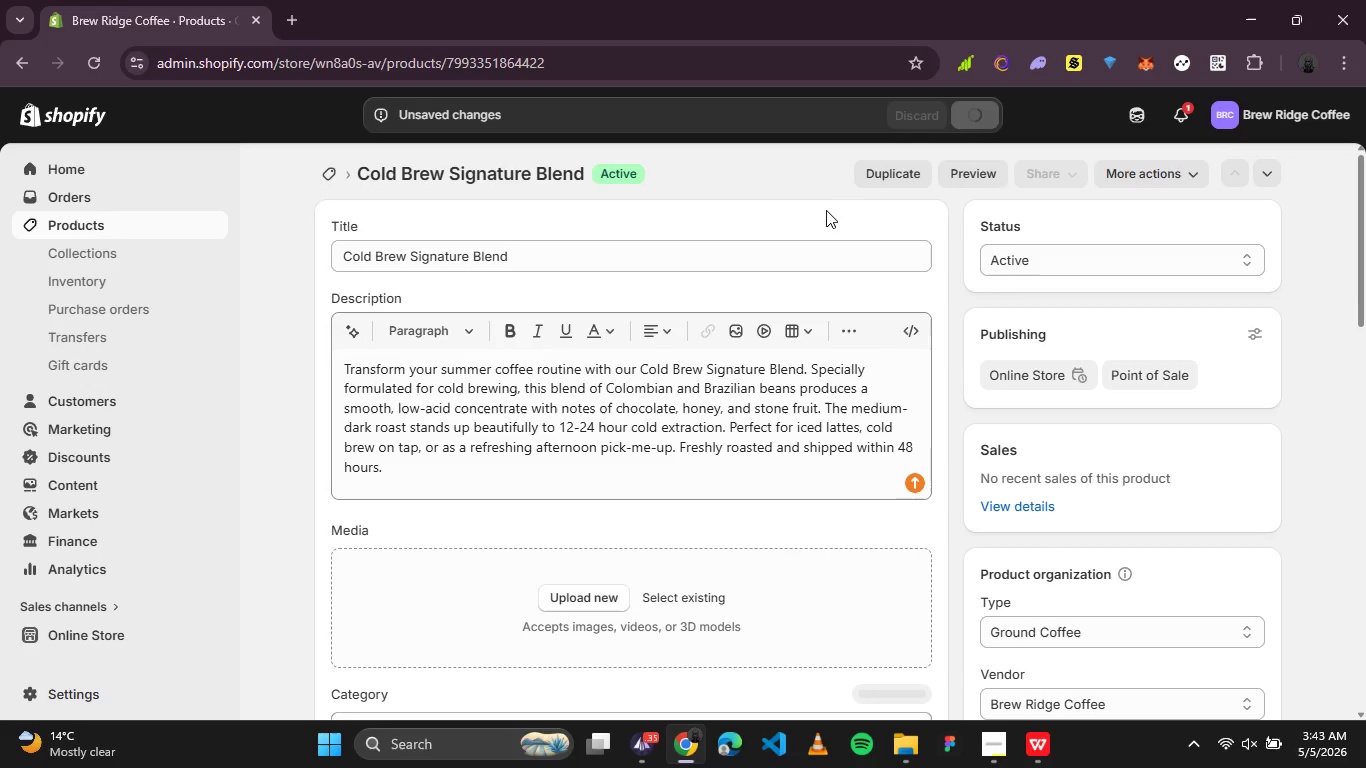 
wait(7.03)
 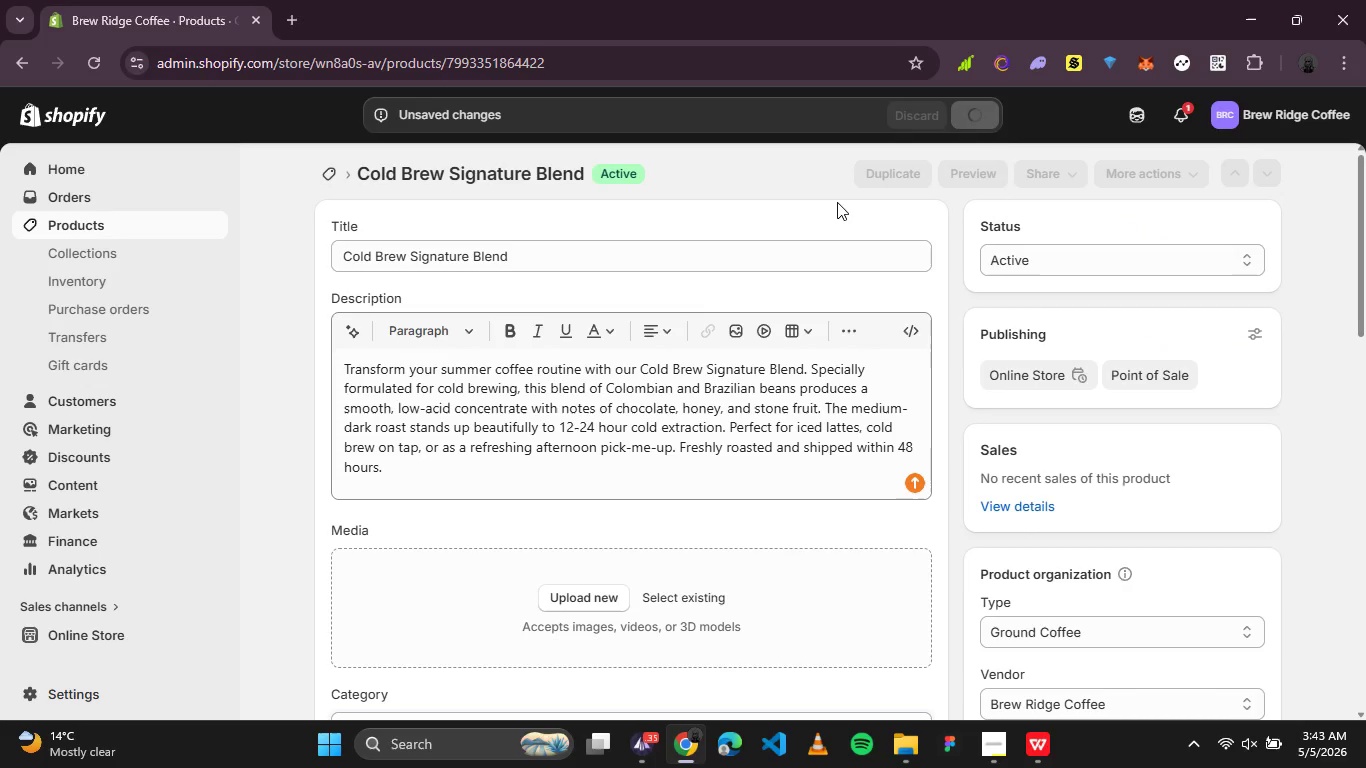 
scroll: coordinate [692, 432], scroll_direction: down, amount: 3.0
 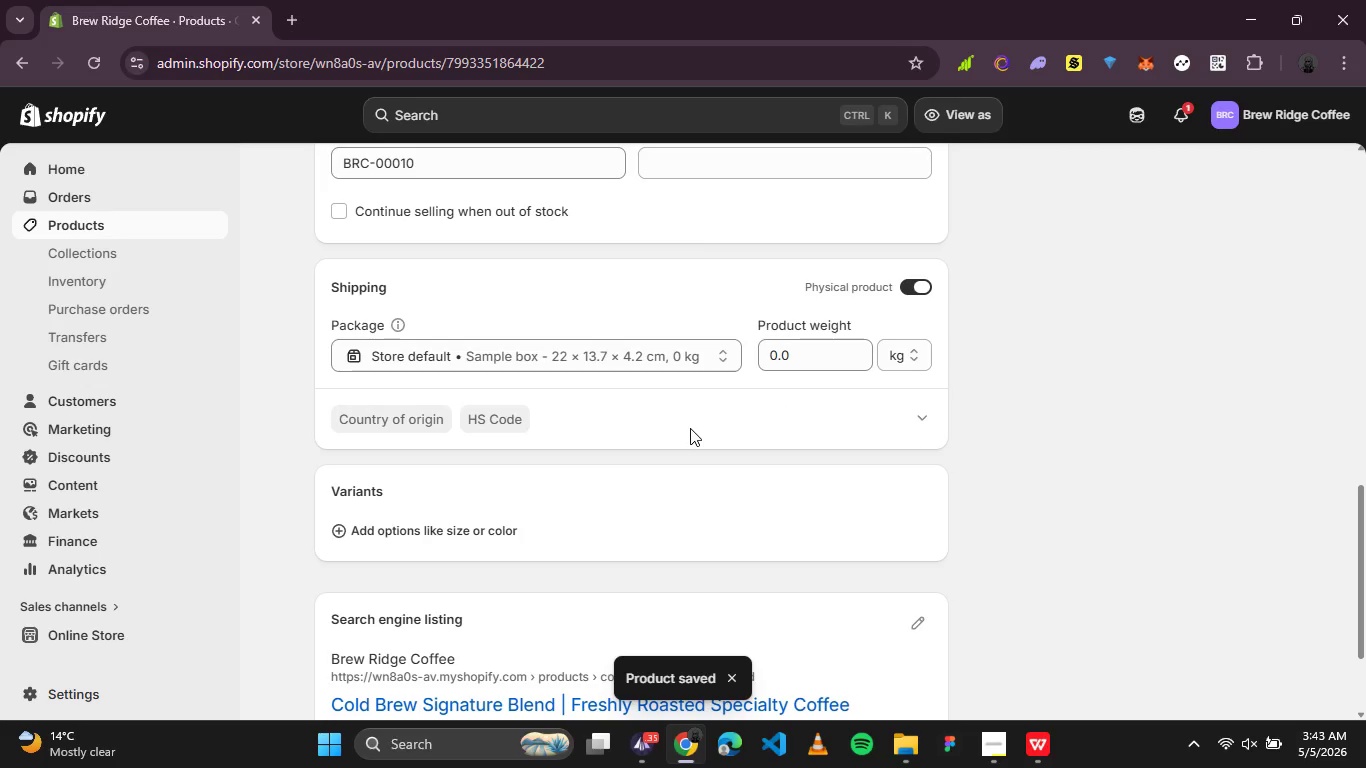 
scroll: coordinate [690, 428], scroll_direction: up, amount: 1.0
 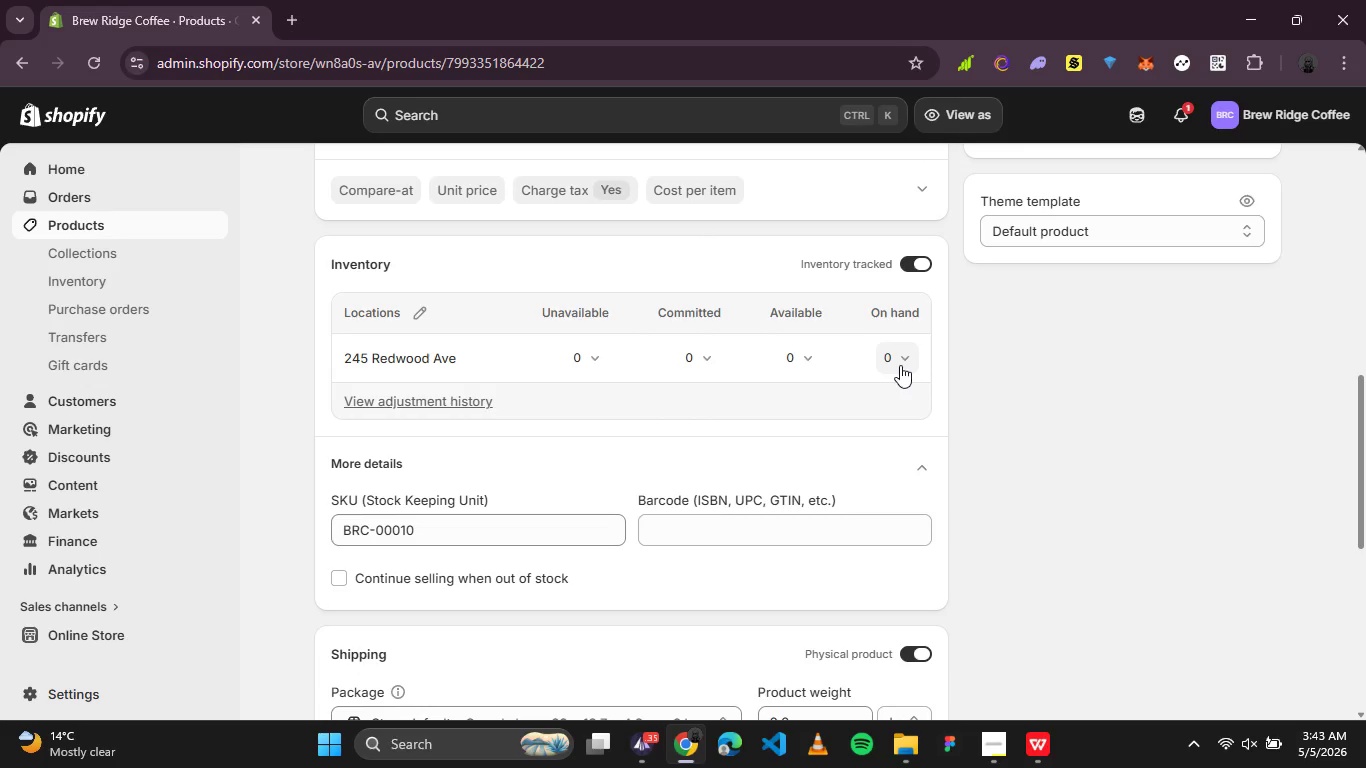 
left_click([900, 365])
 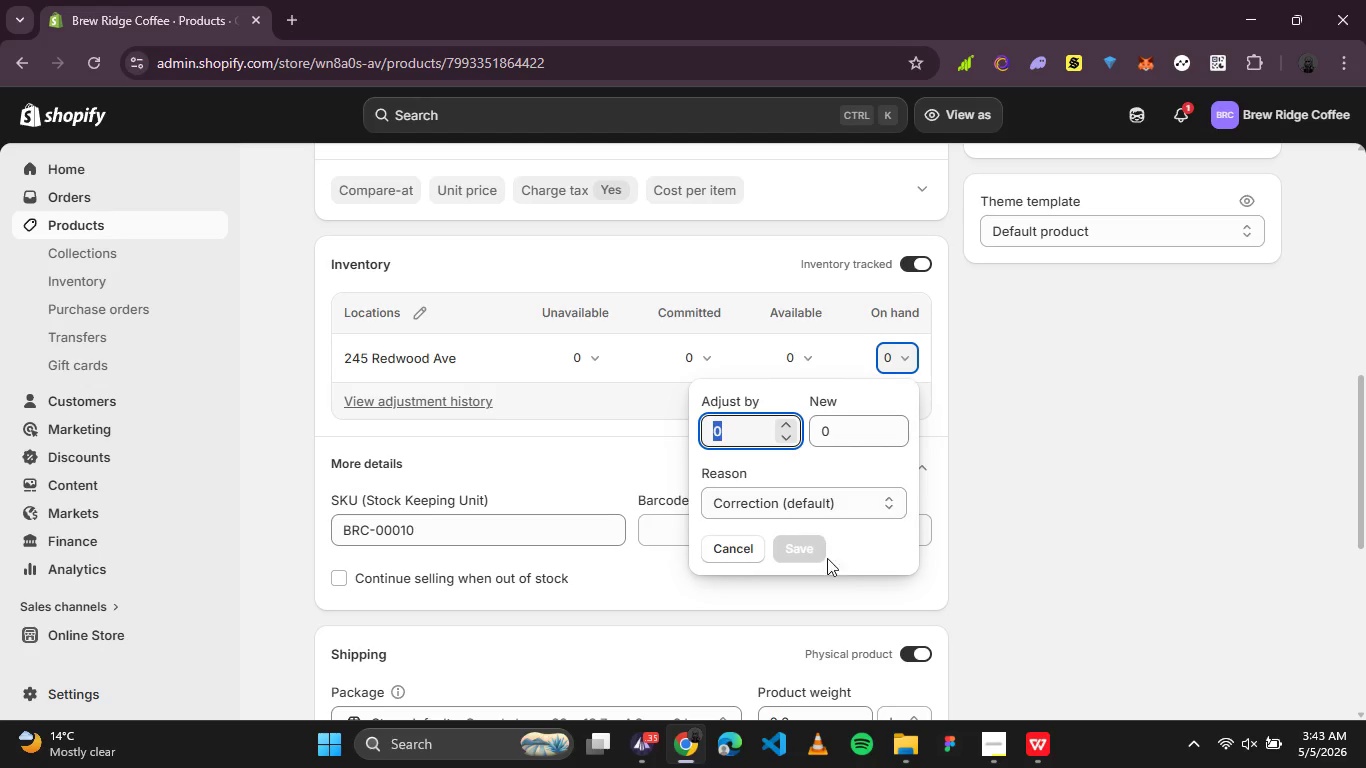 
mouse_move([1025, 748])
 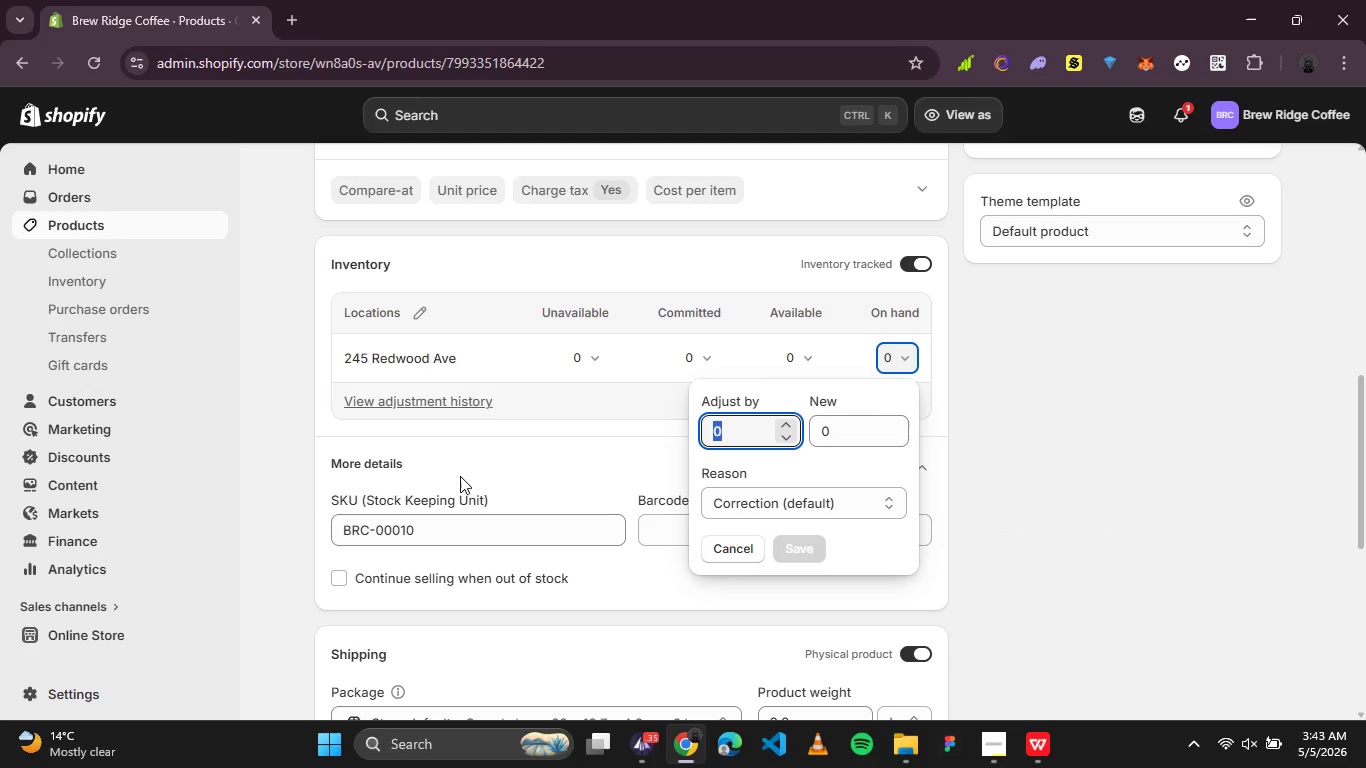 
type(25)
 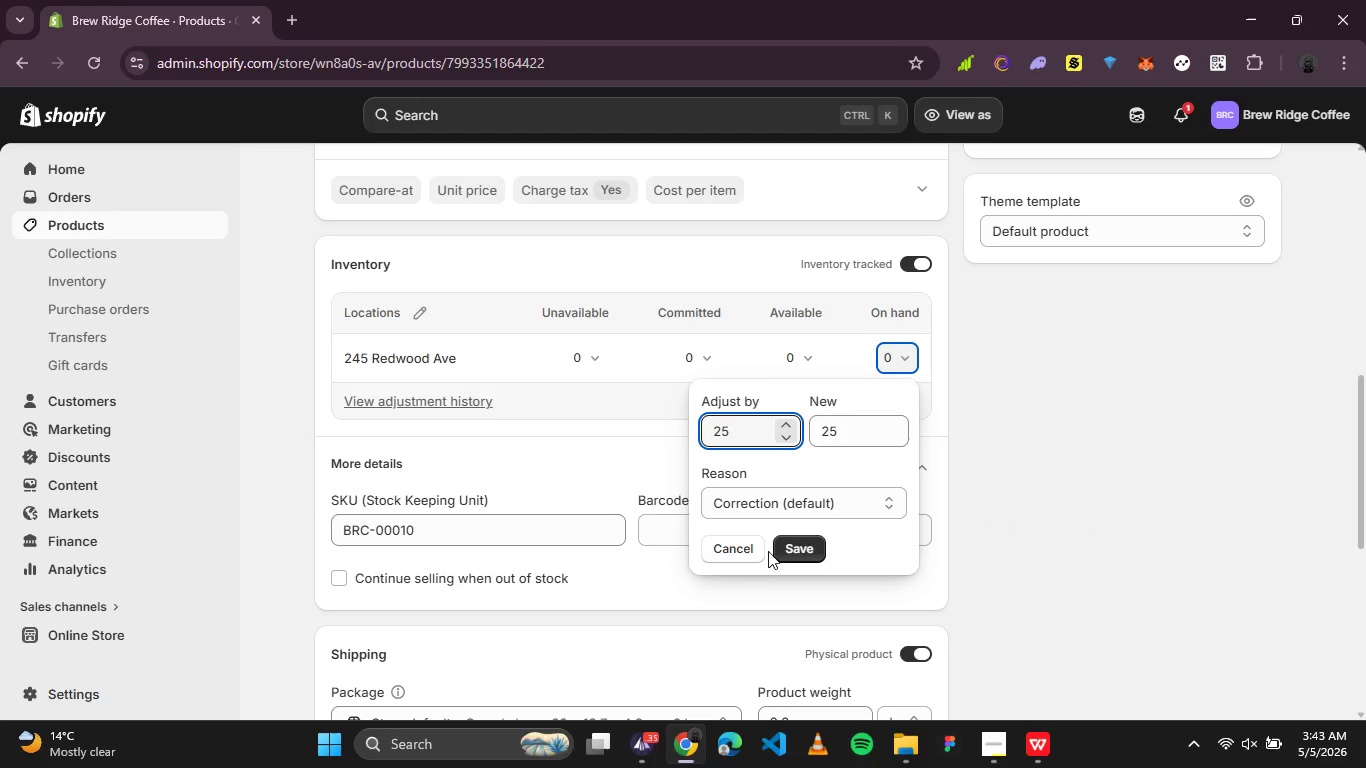 
left_click([788, 542])
 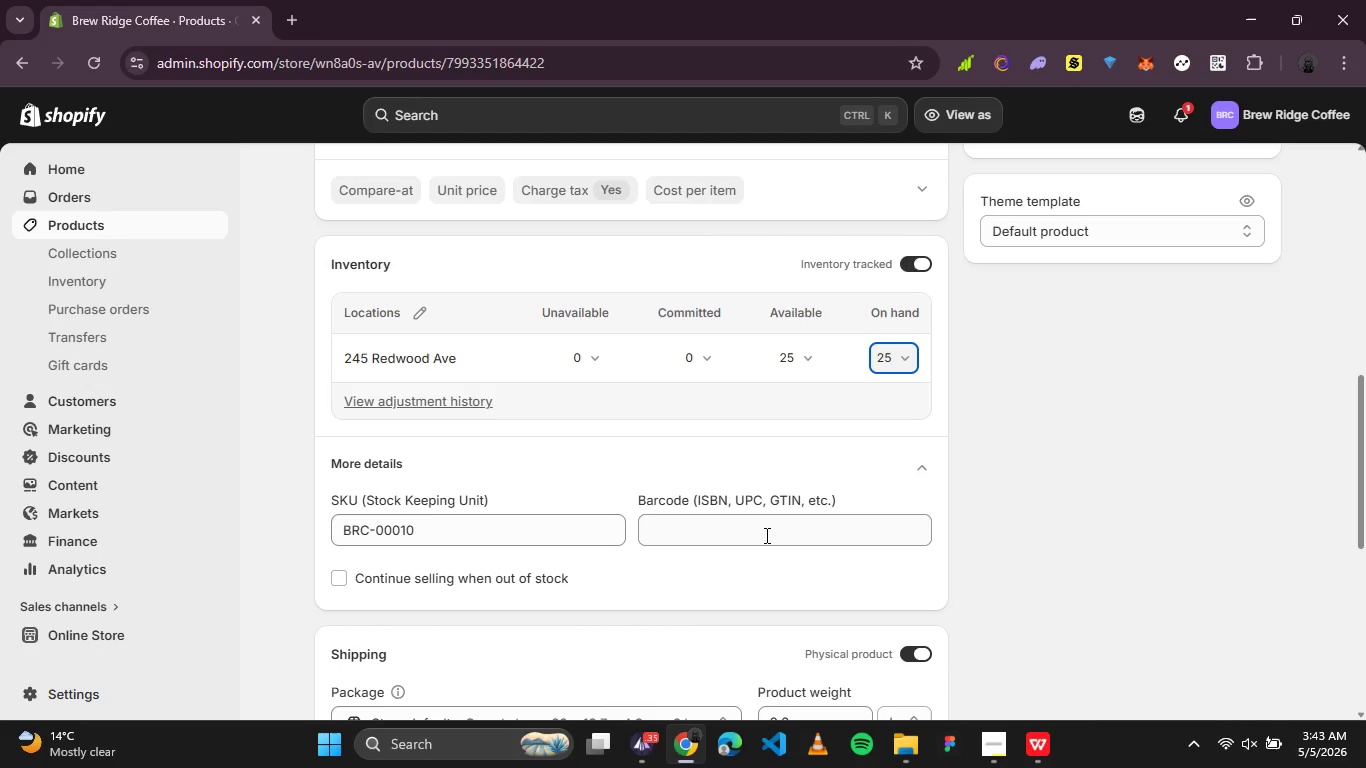 
wait(16.11)
 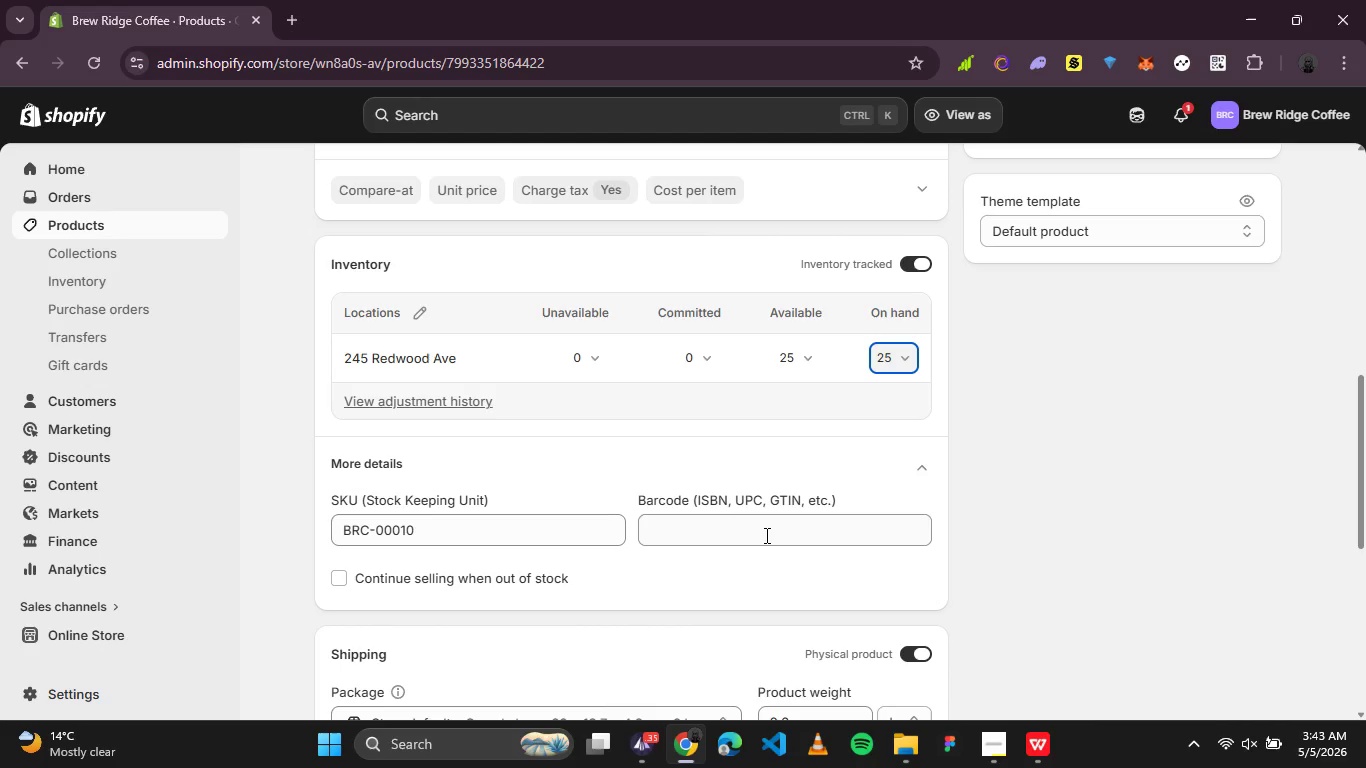 
scroll: coordinate [664, 430], scroll_direction: down, amount: 5.0
 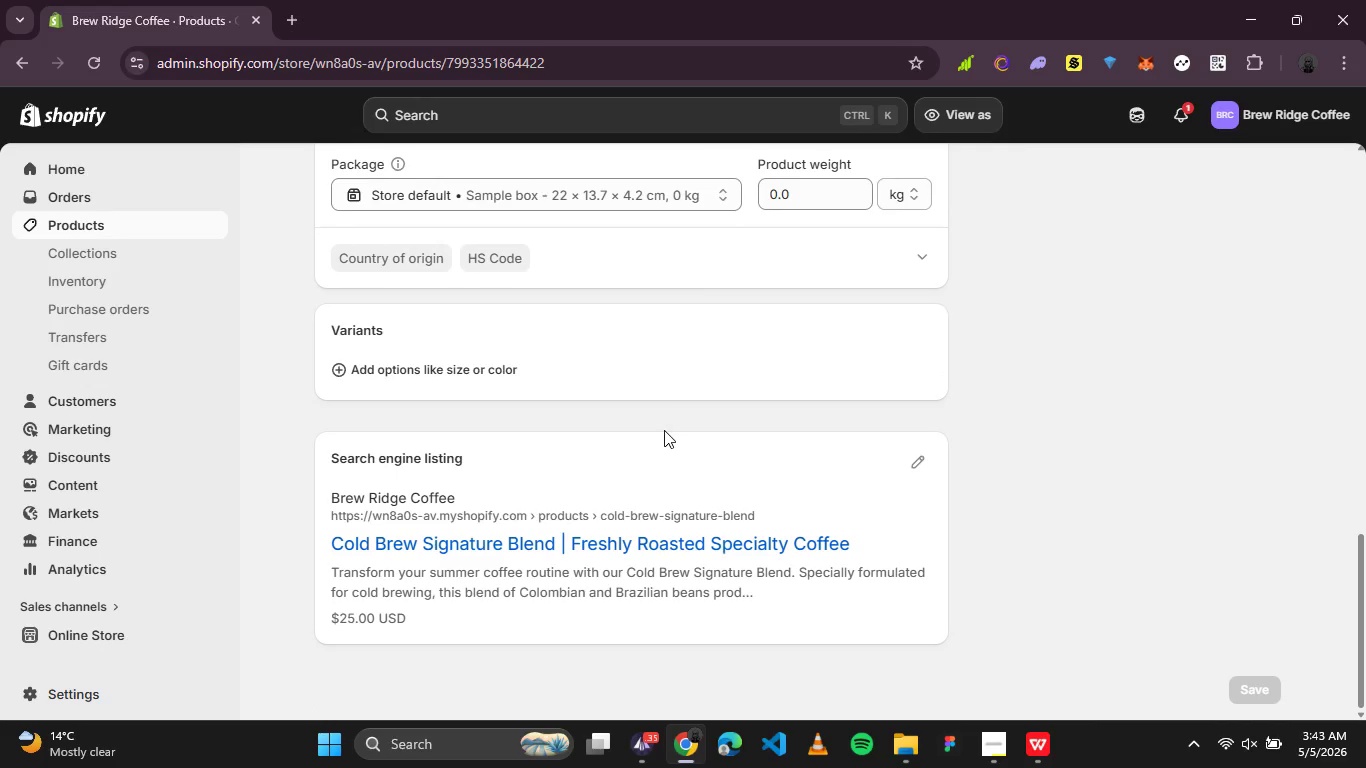 
scroll: coordinate [664, 430], scroll_direction: up, amount: 5.0
 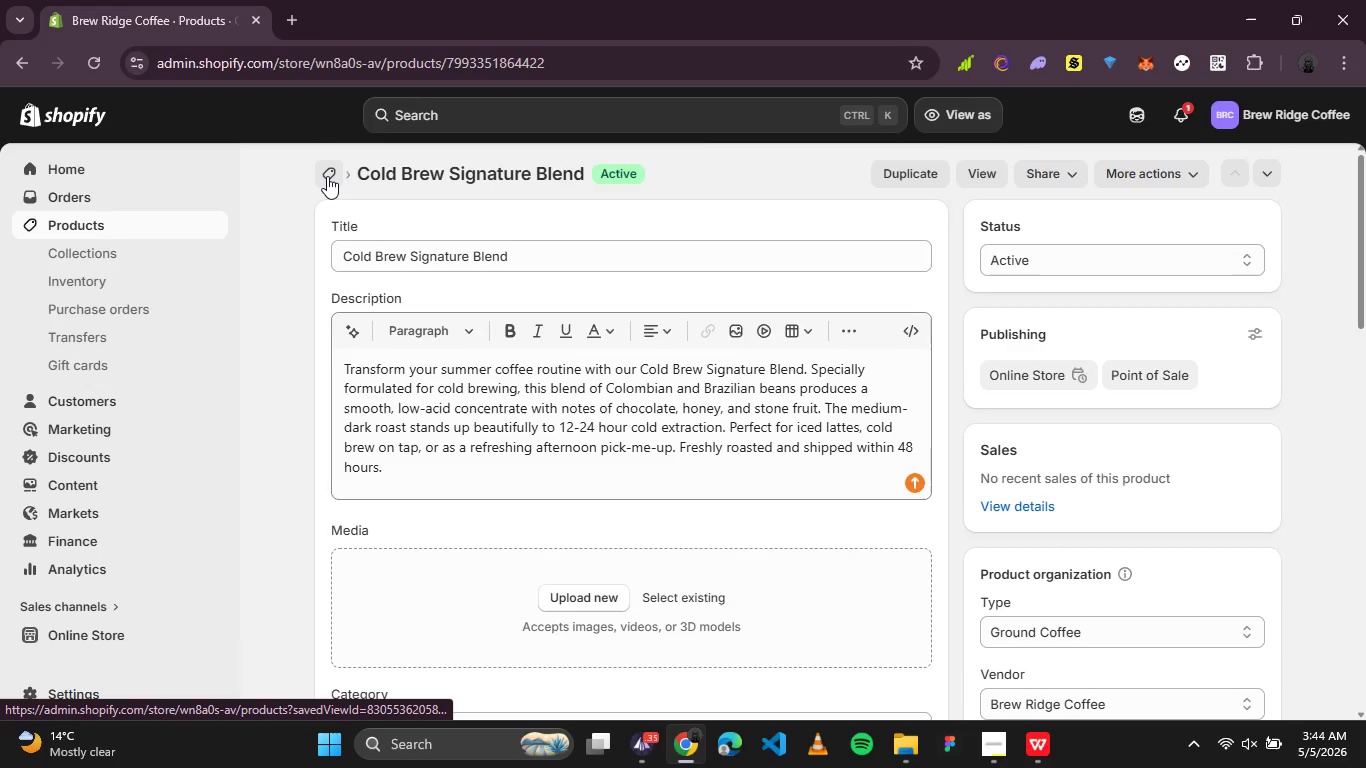 
left_click([327, 176])
 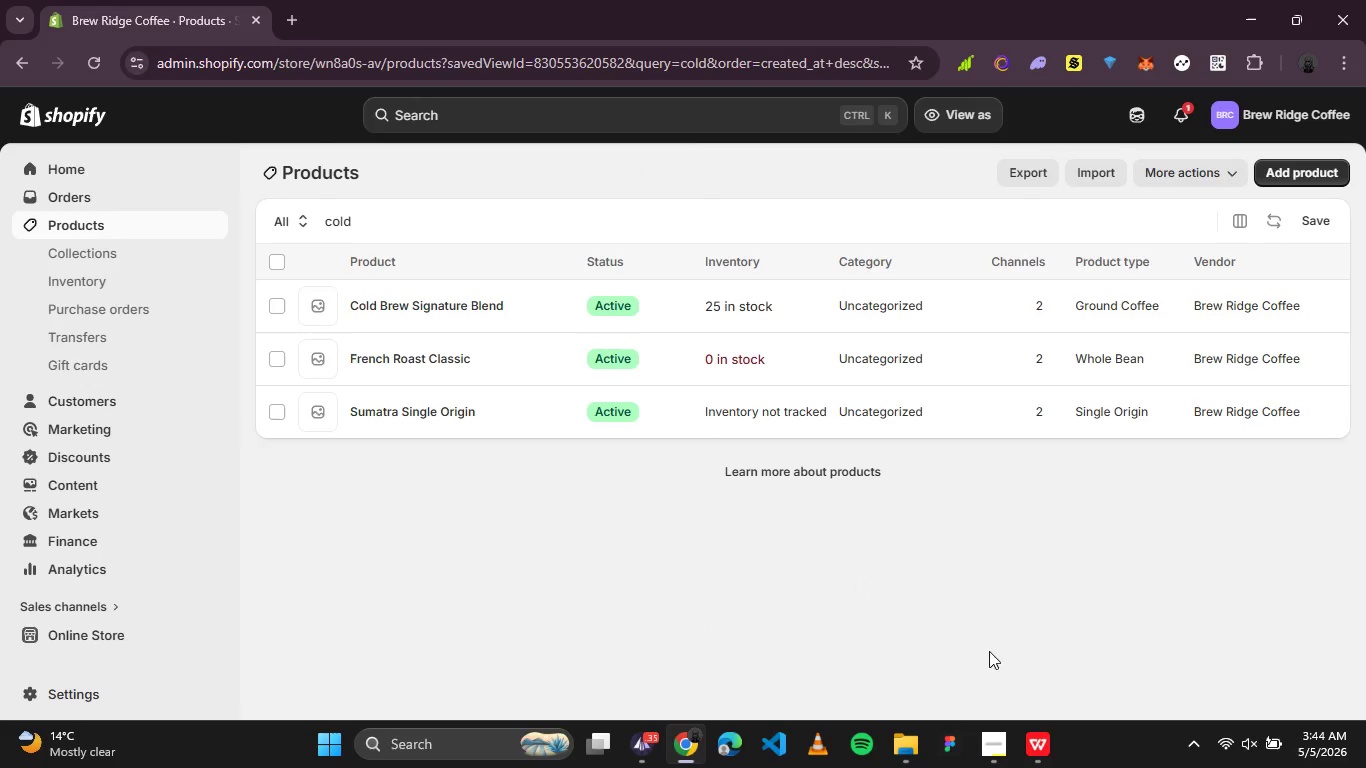 
left_click([1035, 743])
 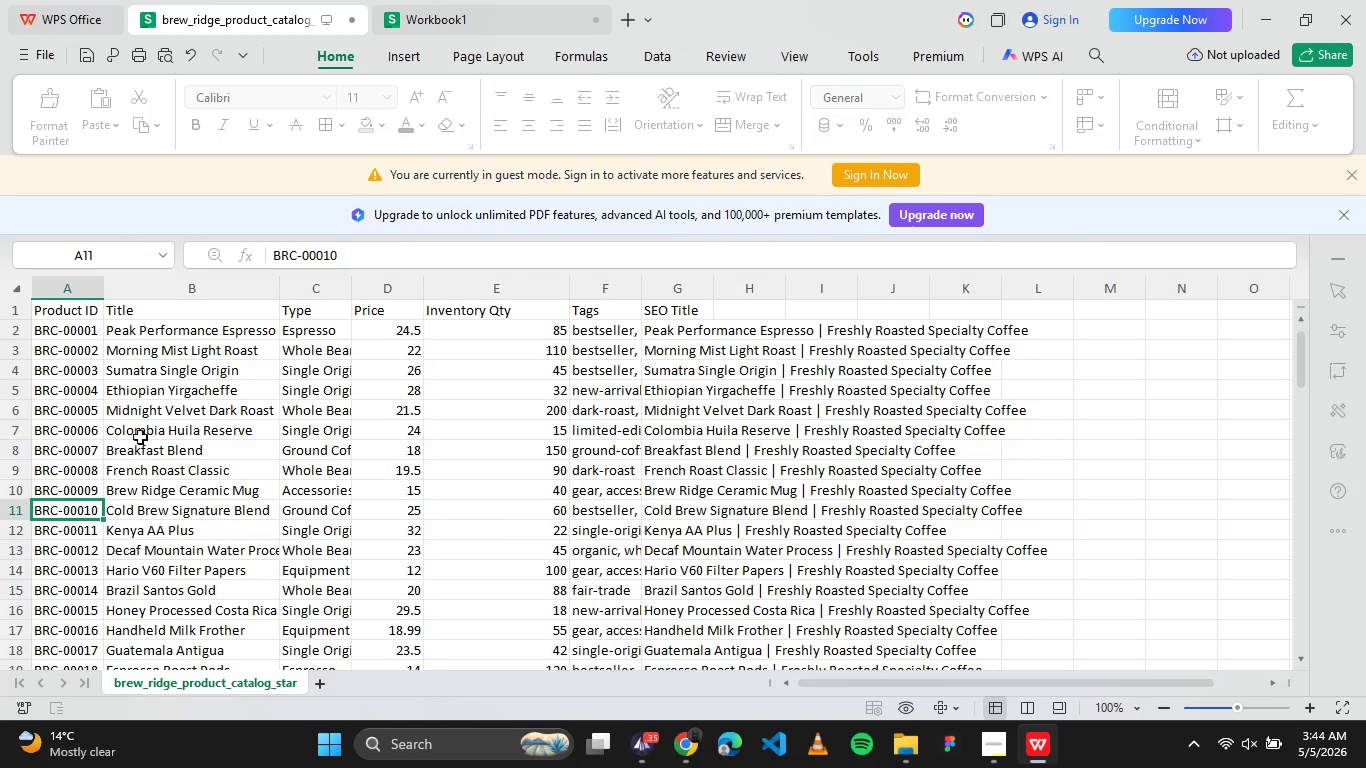 
left_click([694, 743])
 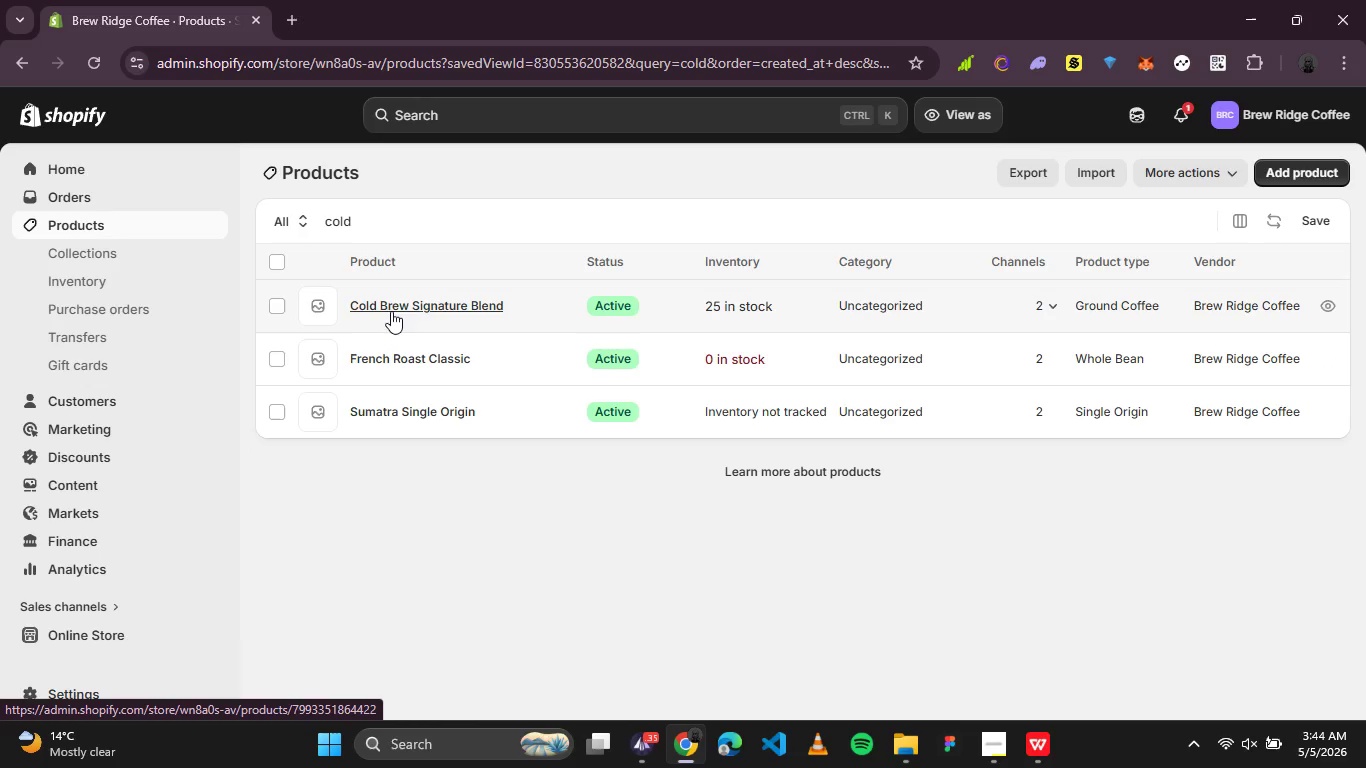 
wait(6.27)
 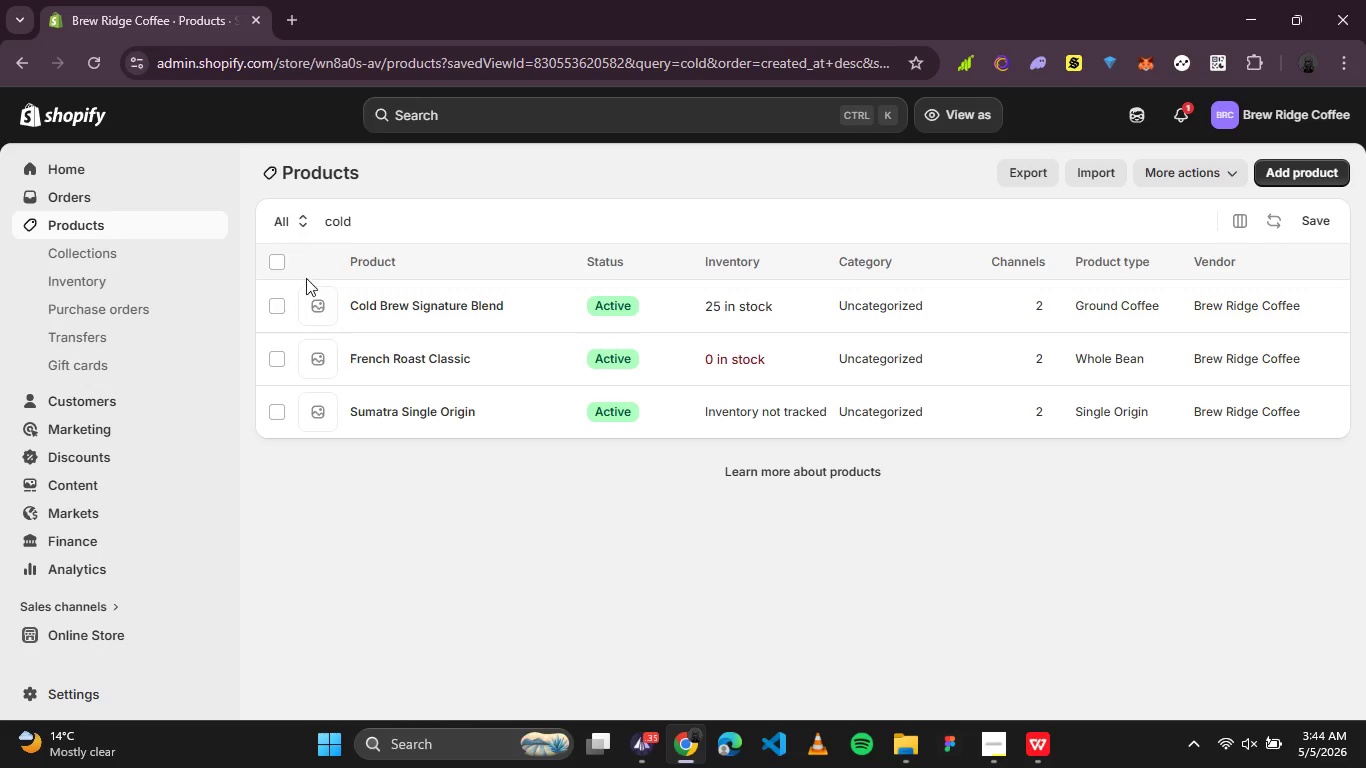 
left_click([419, 409])
 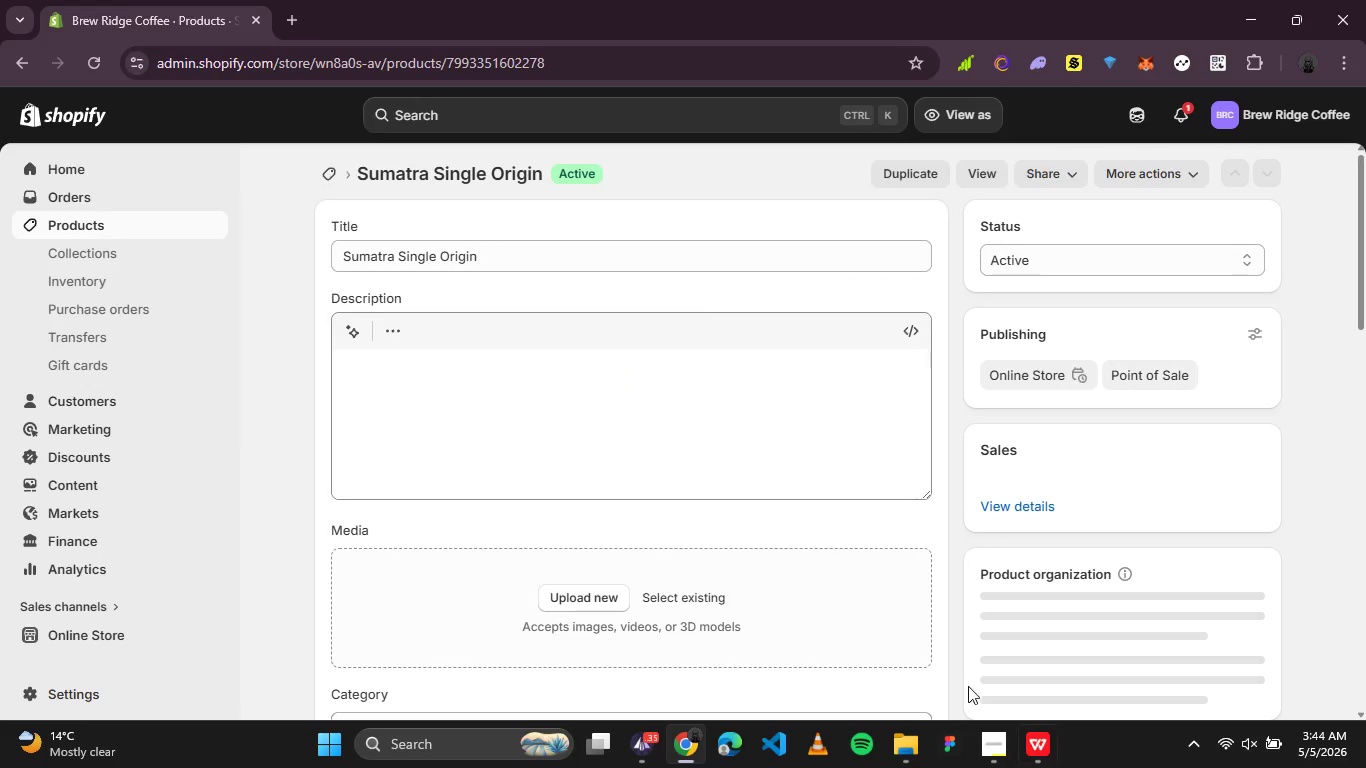 
left_click([1032, 736])
 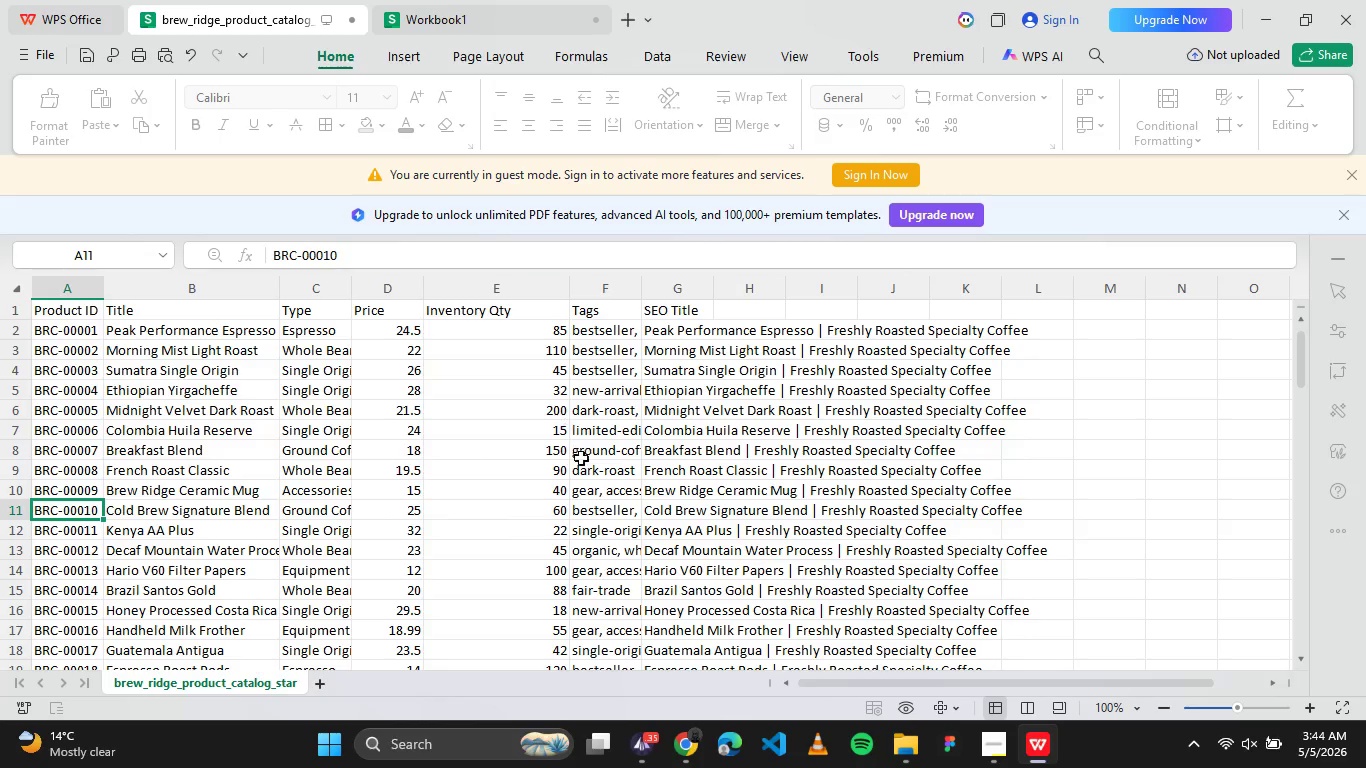 
wait(5.47)
 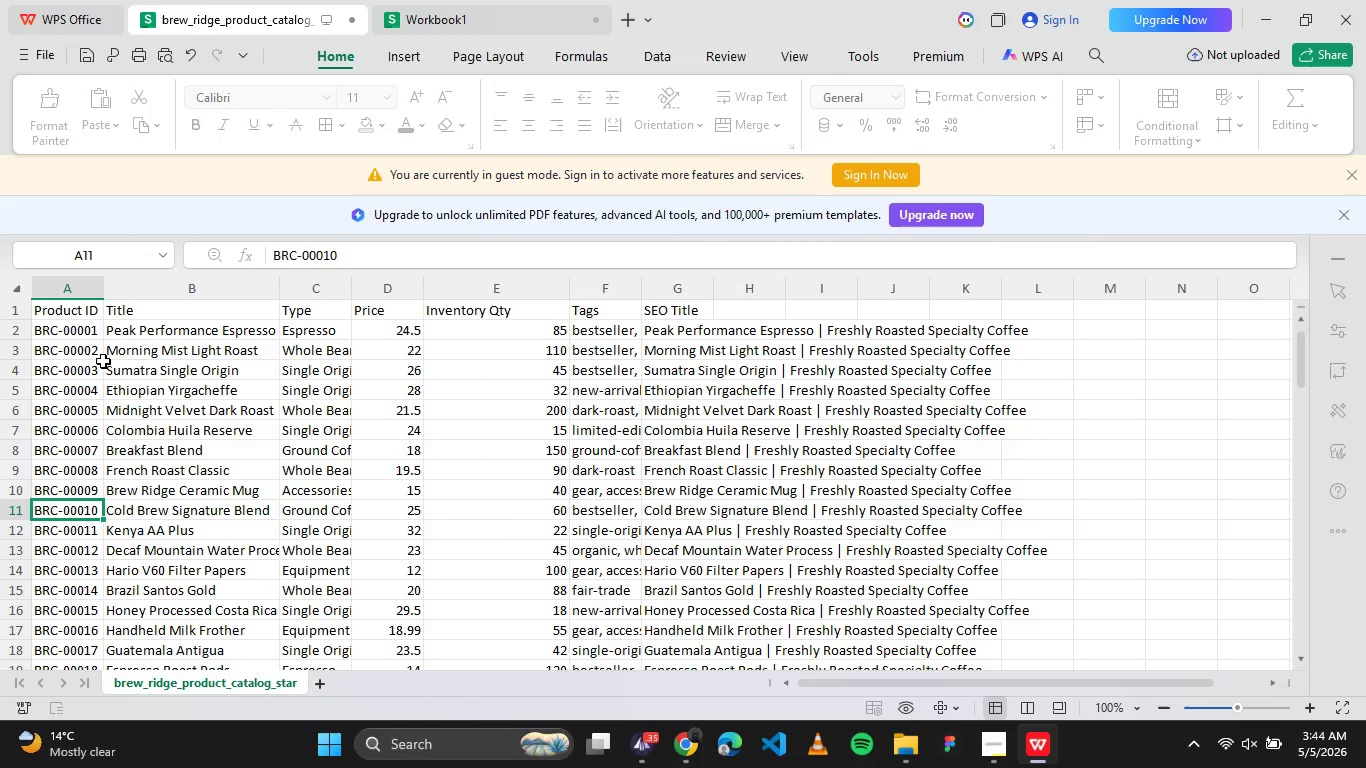 
left_click([682, 742])
 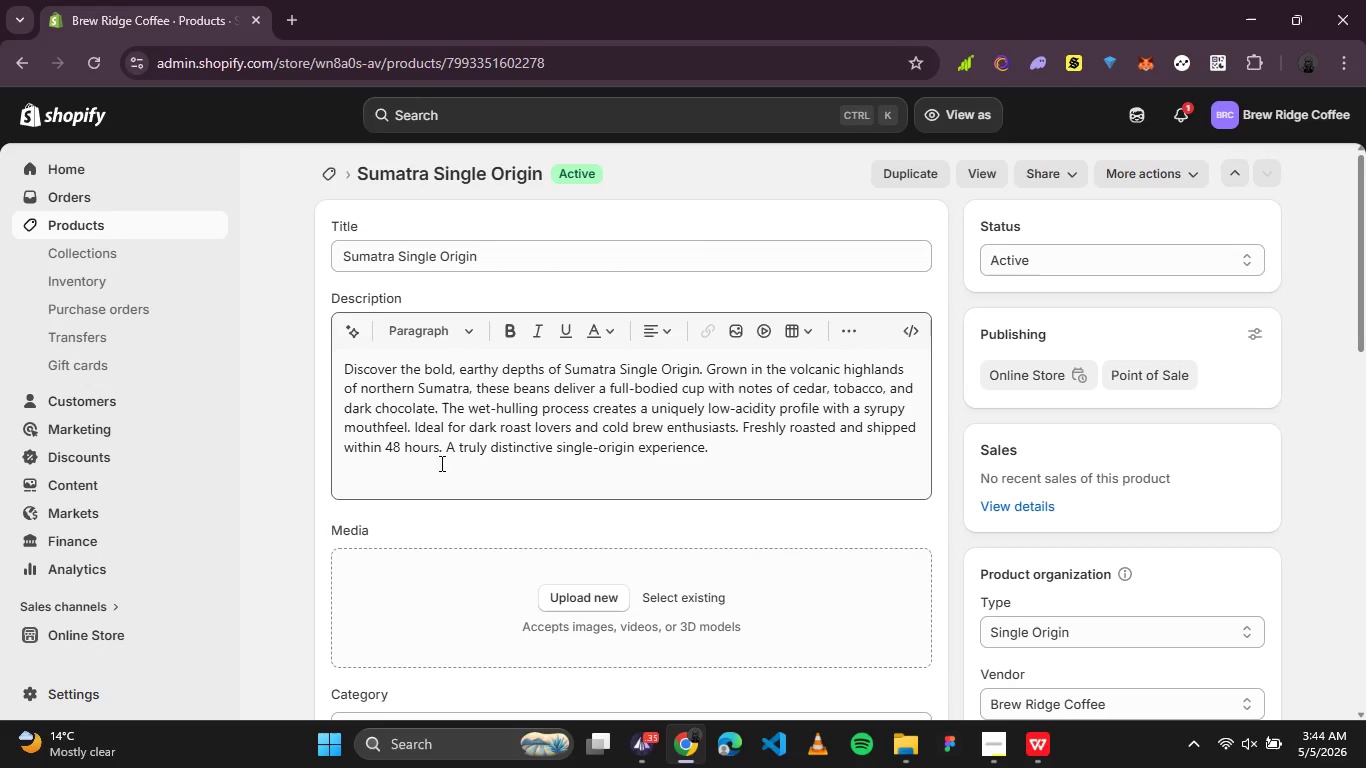 
scroll: coordinate [785, 634], scroll_direction: down, amount: 2.0
 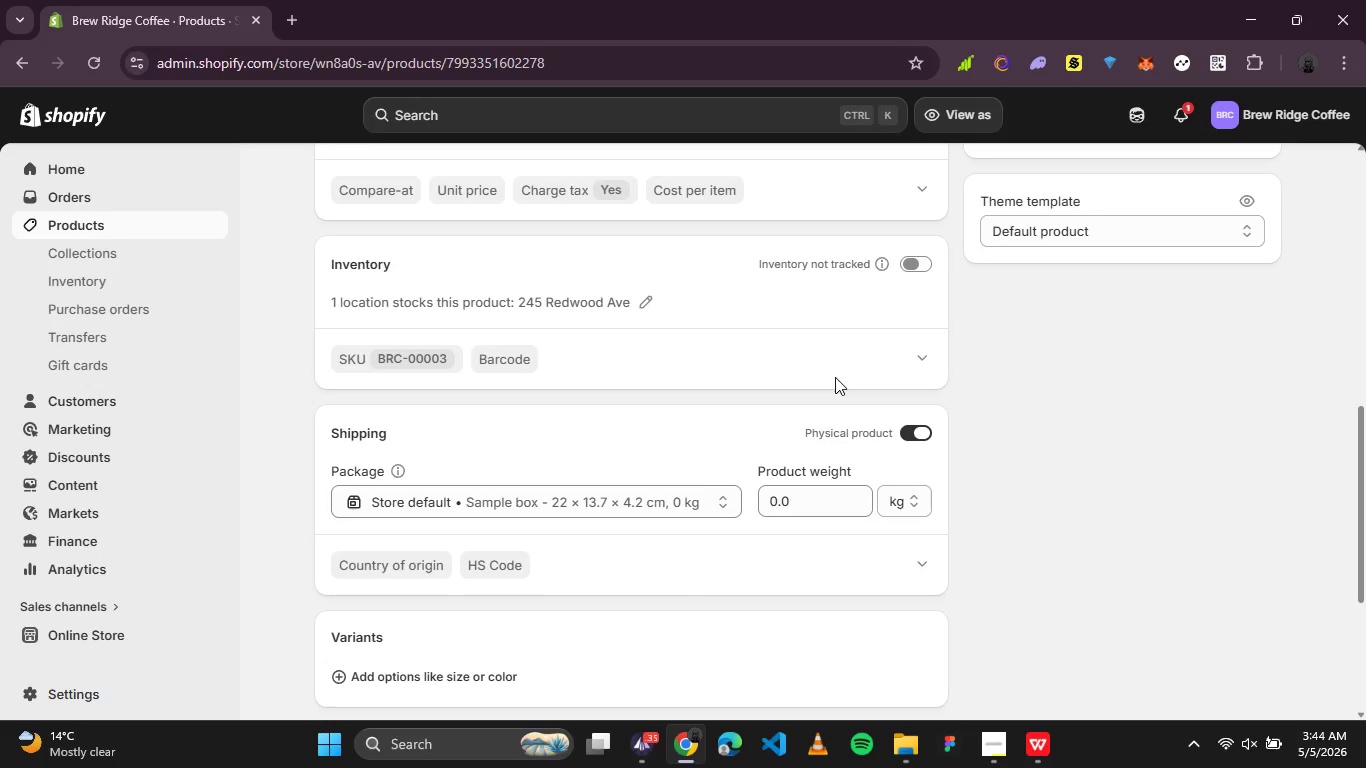 
left_click([919, 264])
 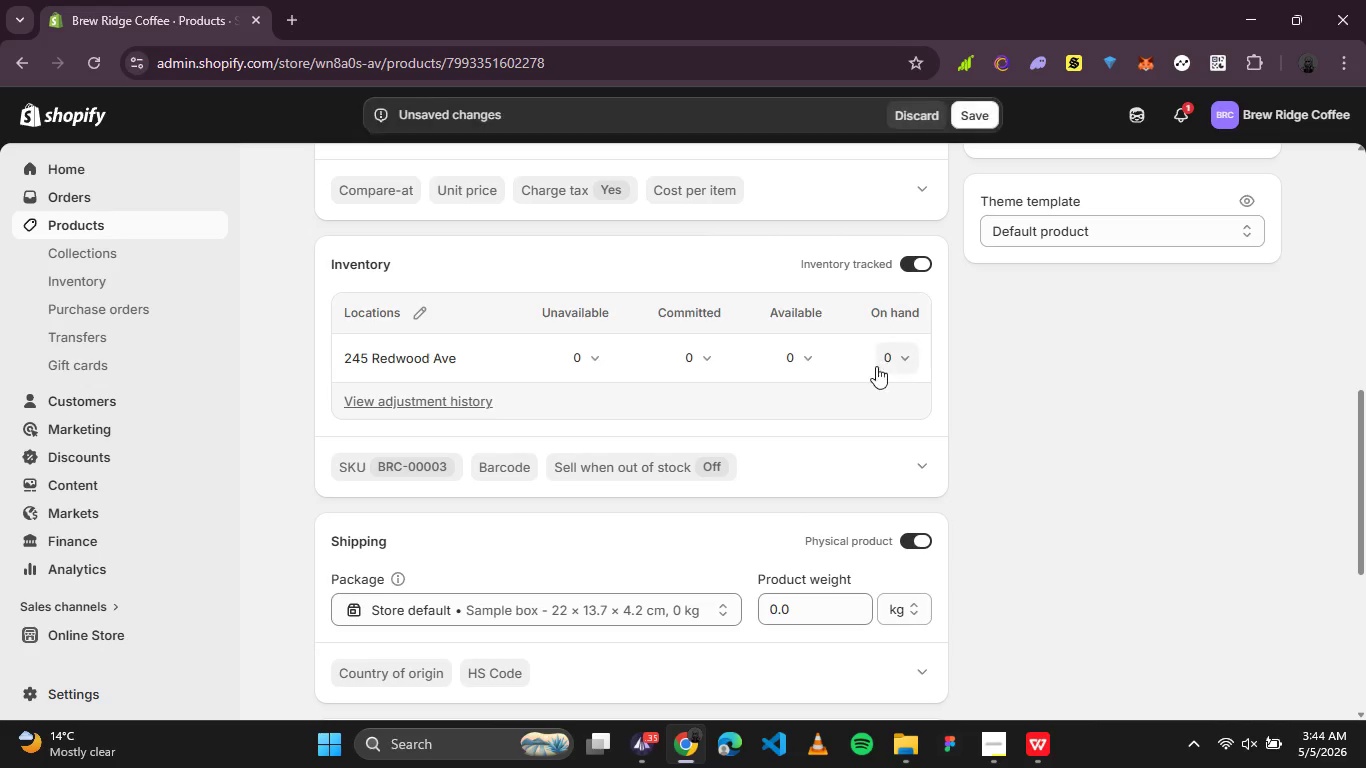 
mouse_move([901, 358])
 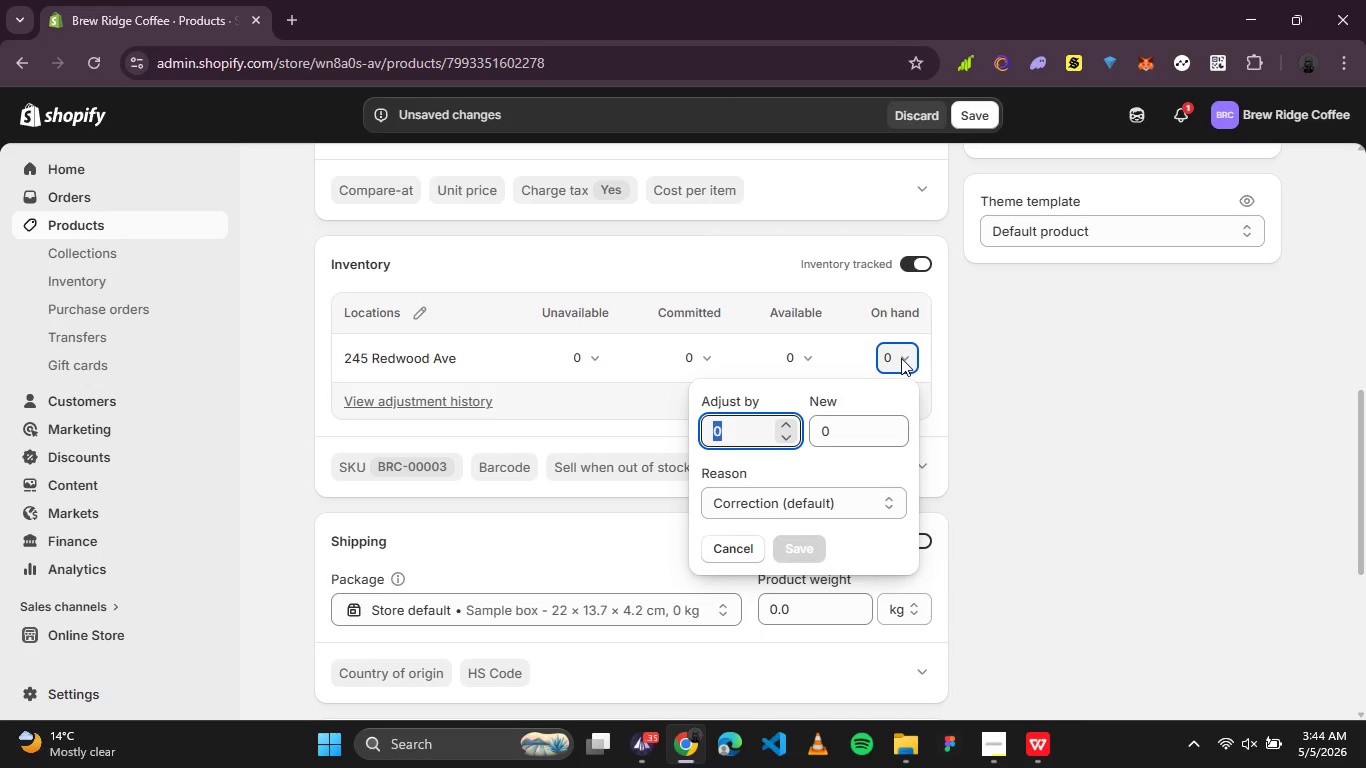 
type(45)
 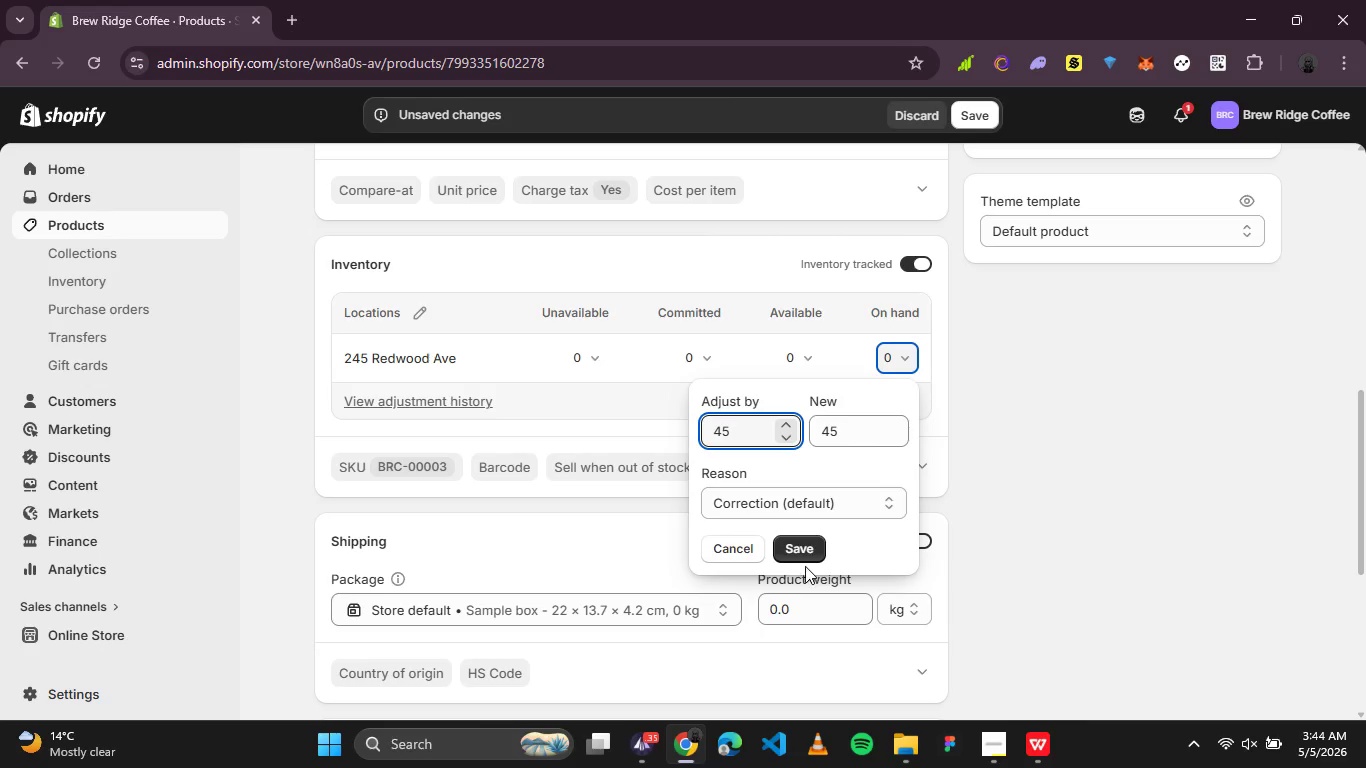 
left_click([810, 546])
 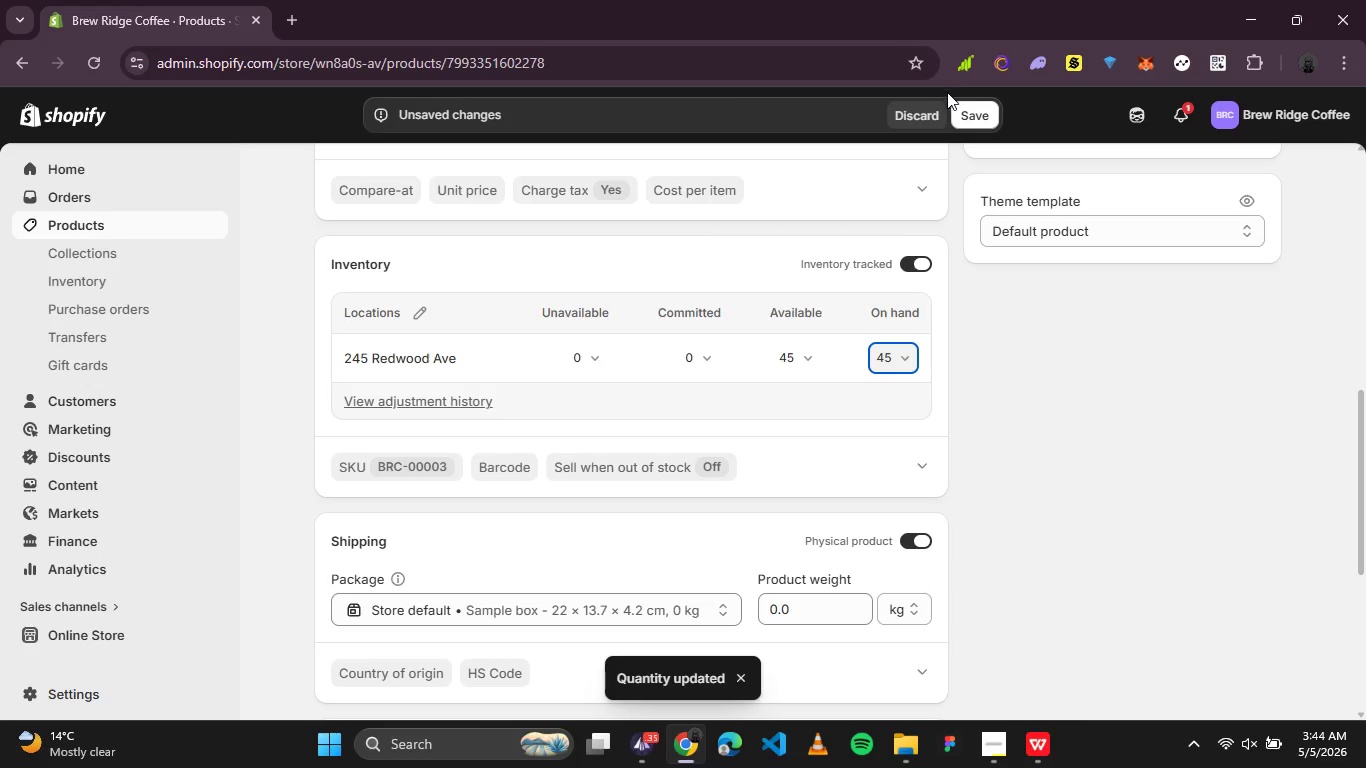 
left_click([960, 121])
 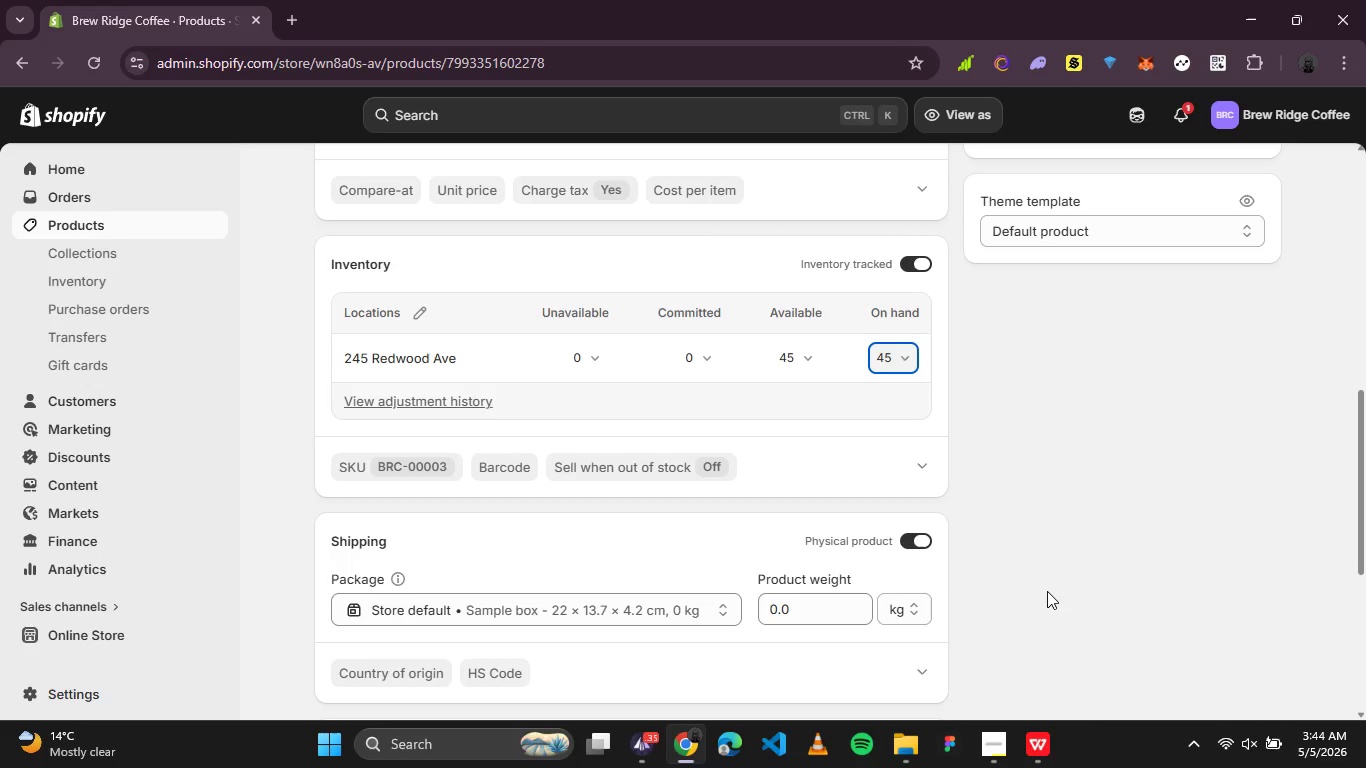 
wait(20.64)
 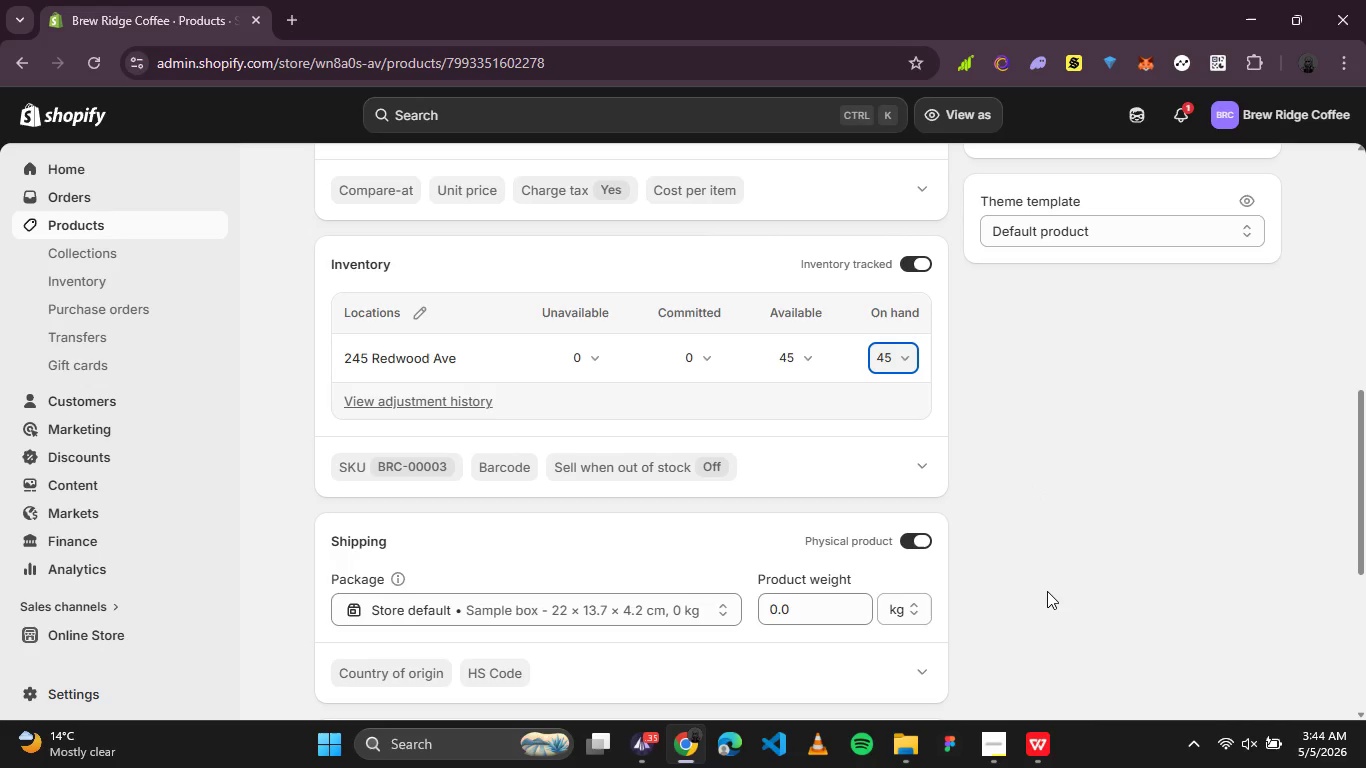 
scroll: coordinate [644, 451], scroll_direction: up, amount: 5.0
 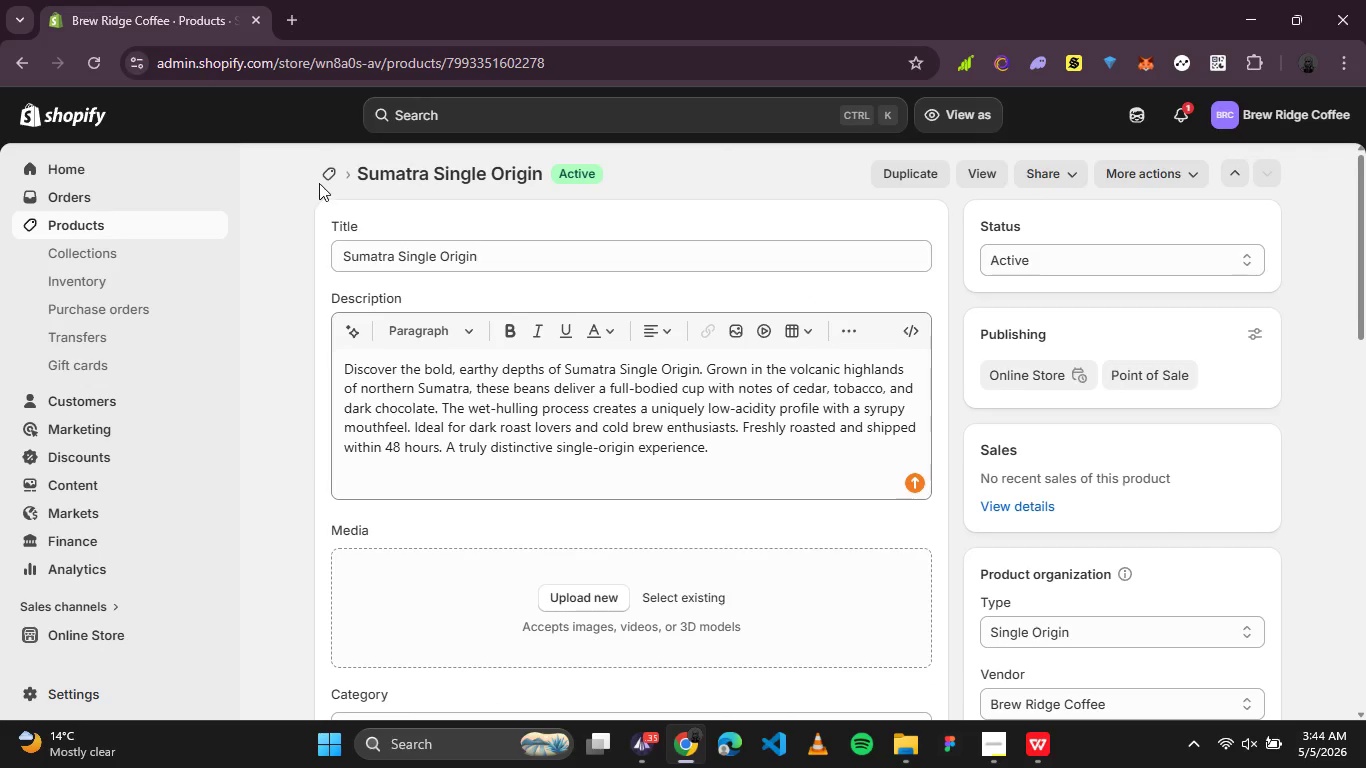 
left_click([323, 182])
 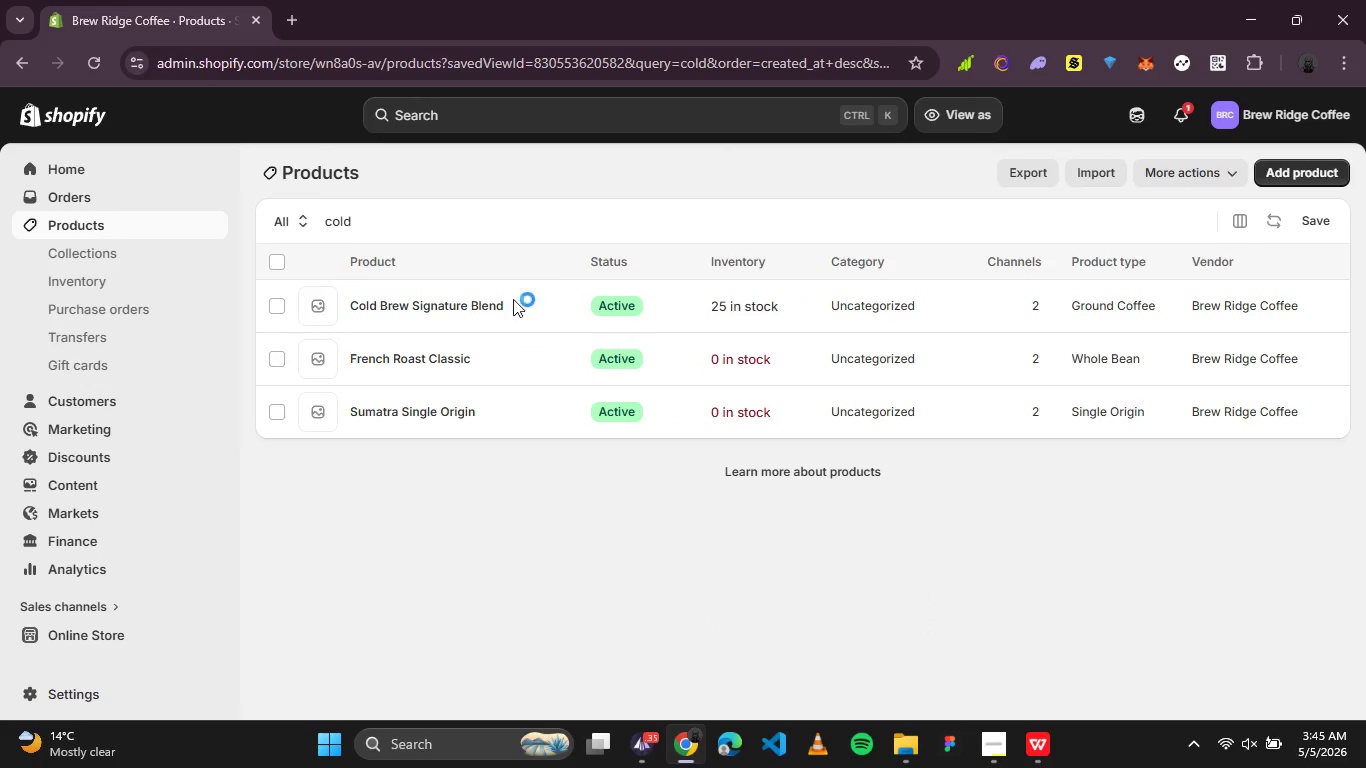 
left_click_drag(start_coordinate=[428, 218], to_coordinate=[236, 204])
 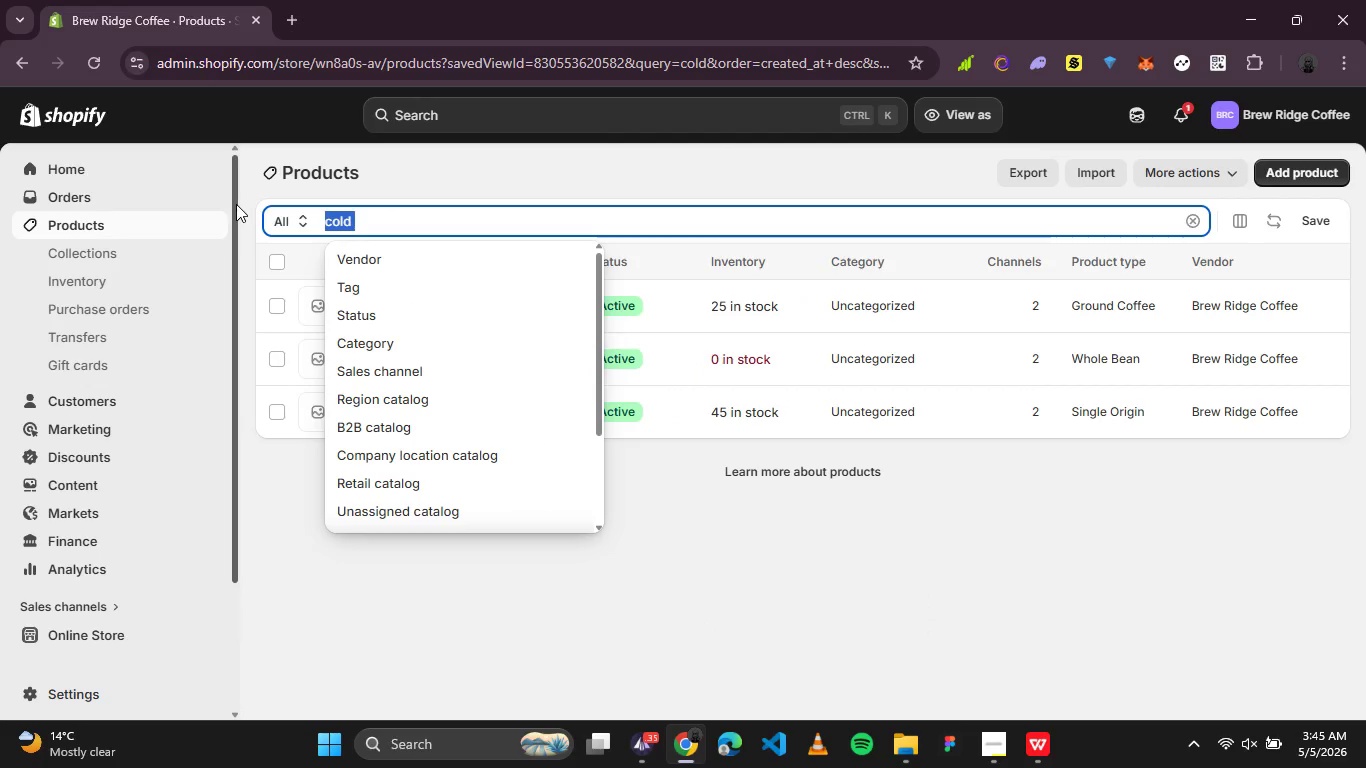 
key(Backspace)
 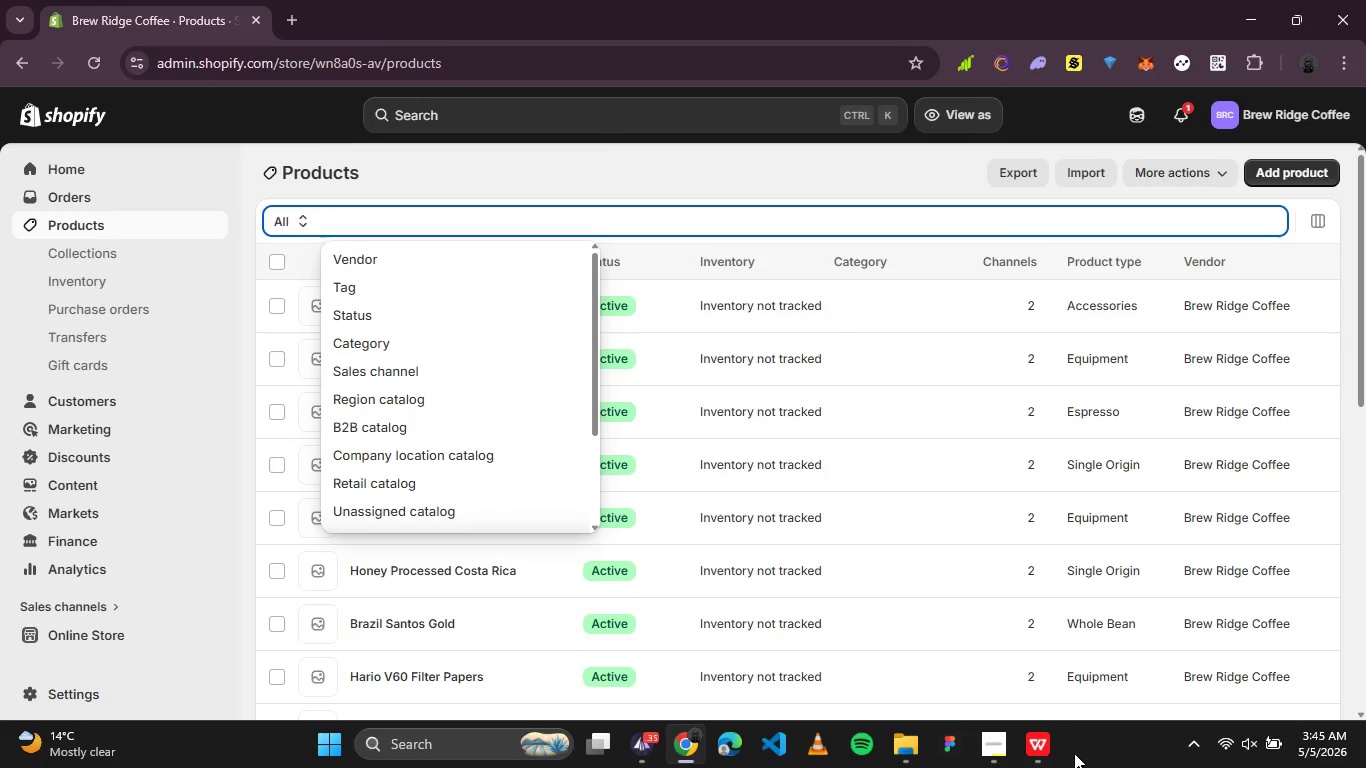 
left_click([1030, 750])
 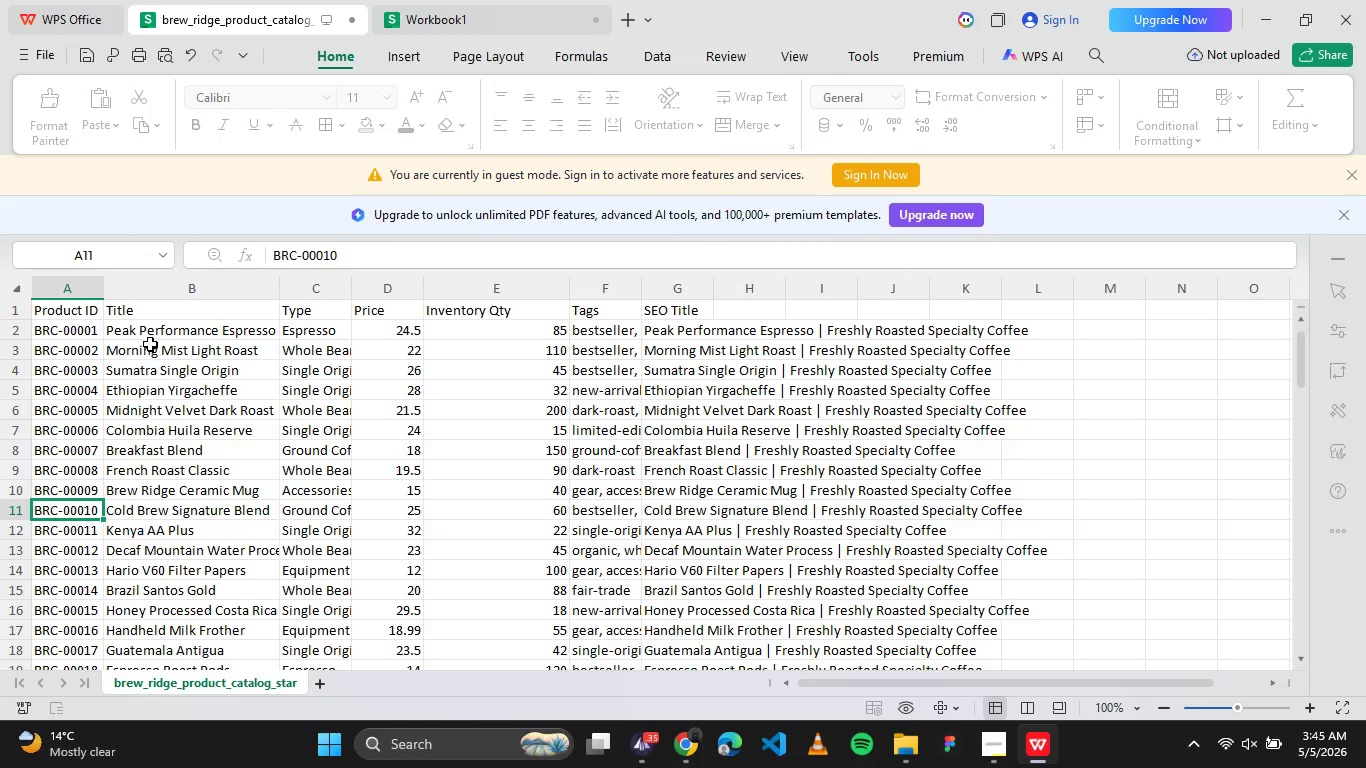 
left_click([150, 330])
 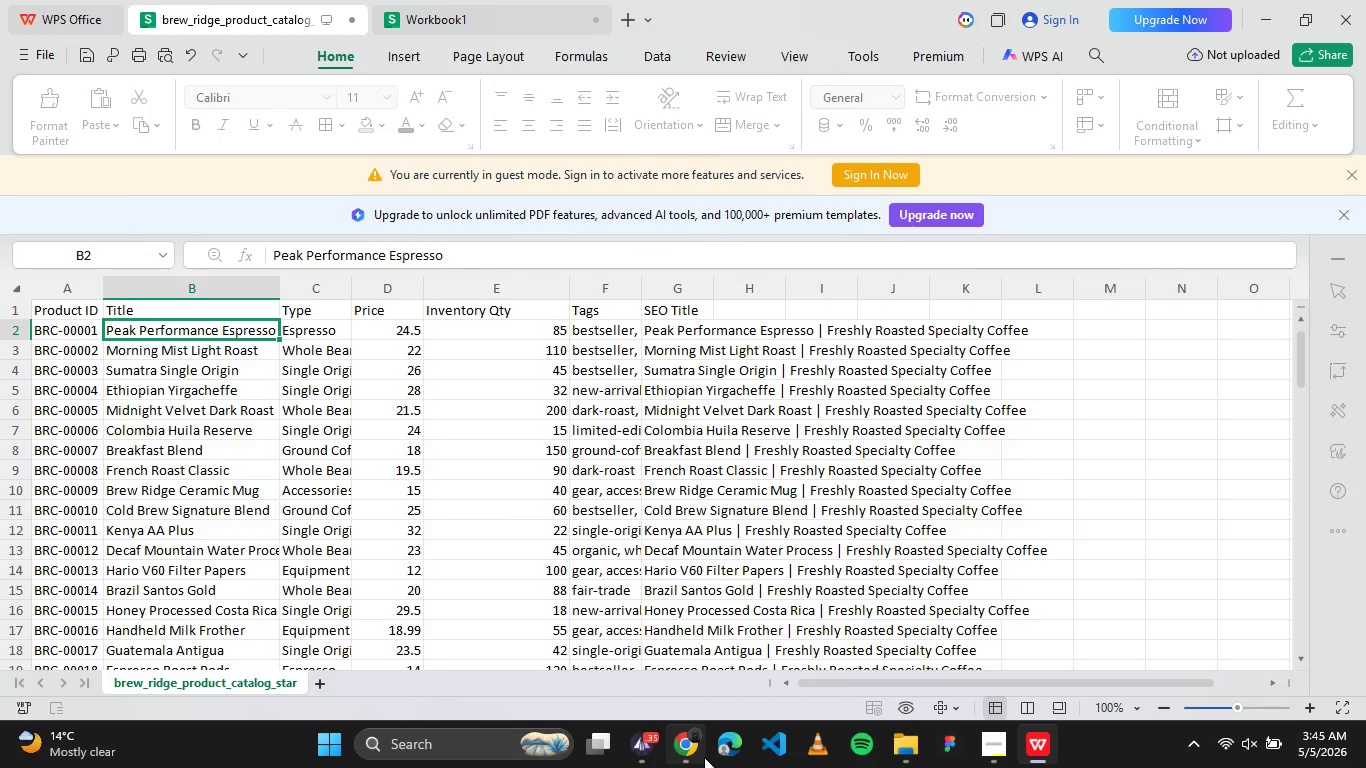 
left_click([693, 757])
 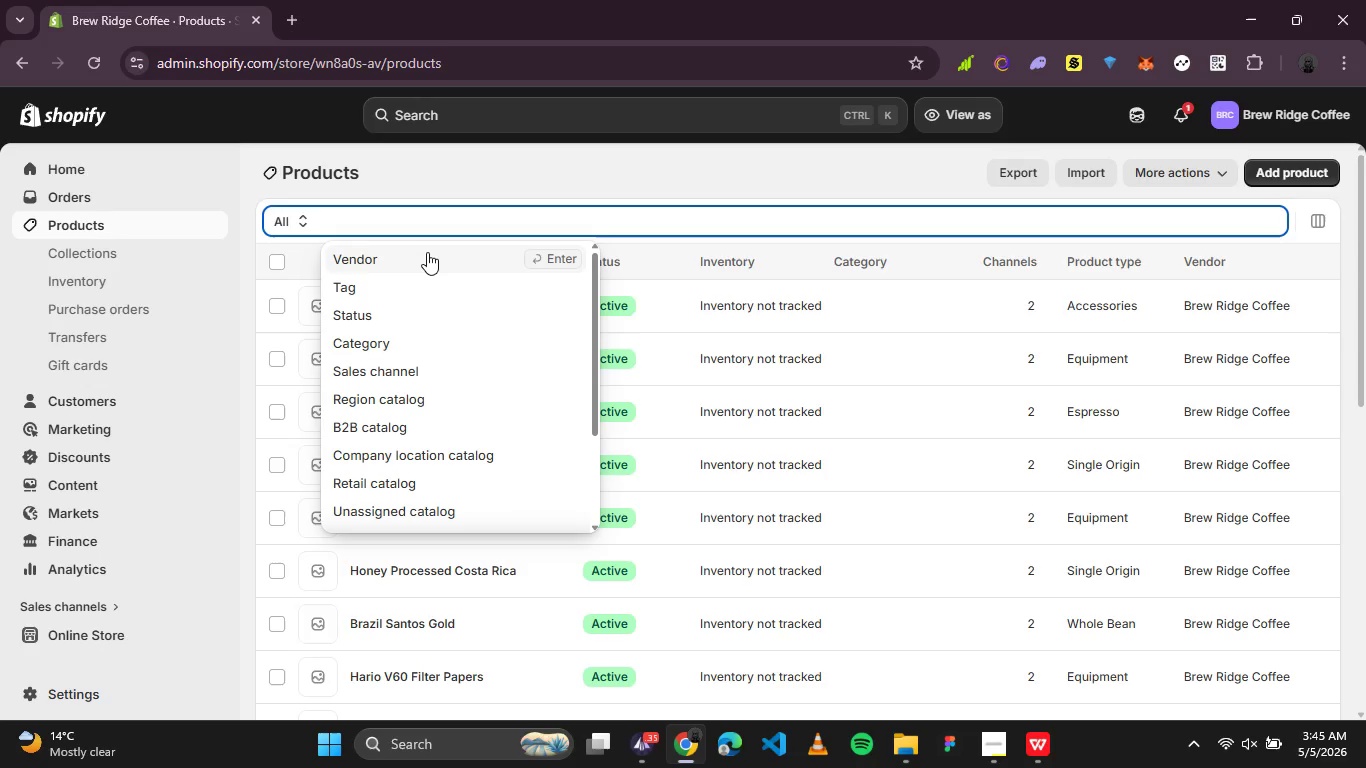 
type(peak)
 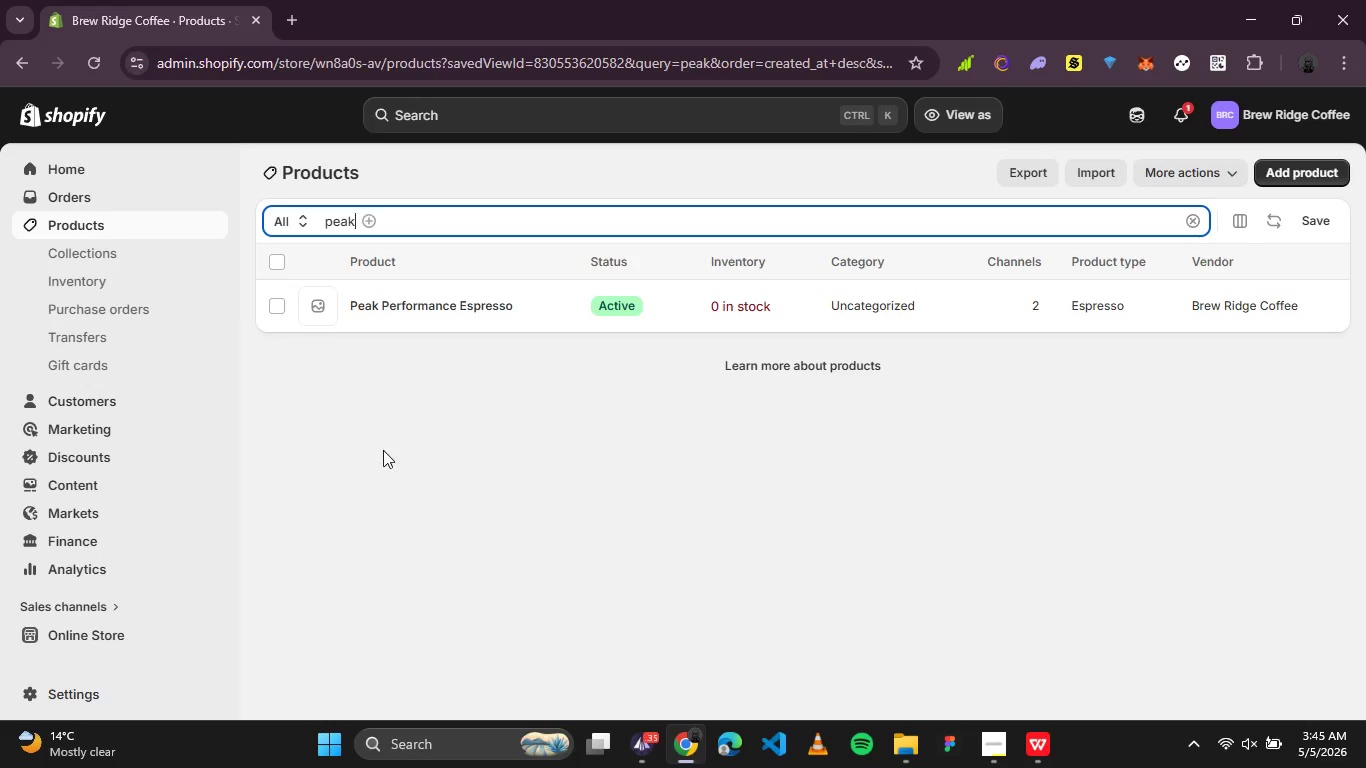 
left_click([395, 306])
 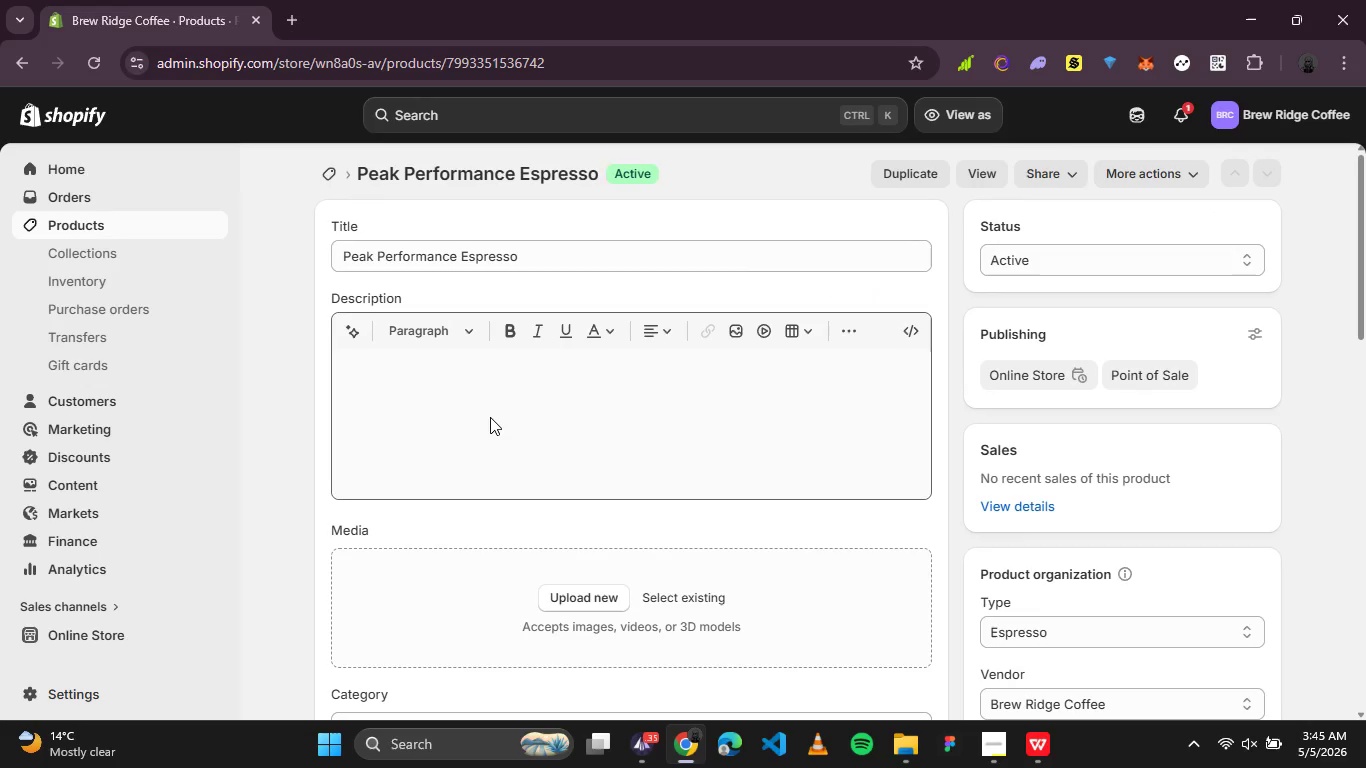 
scroll: coordinate [853, 556], scroll_direction: down, amount: 2.0
 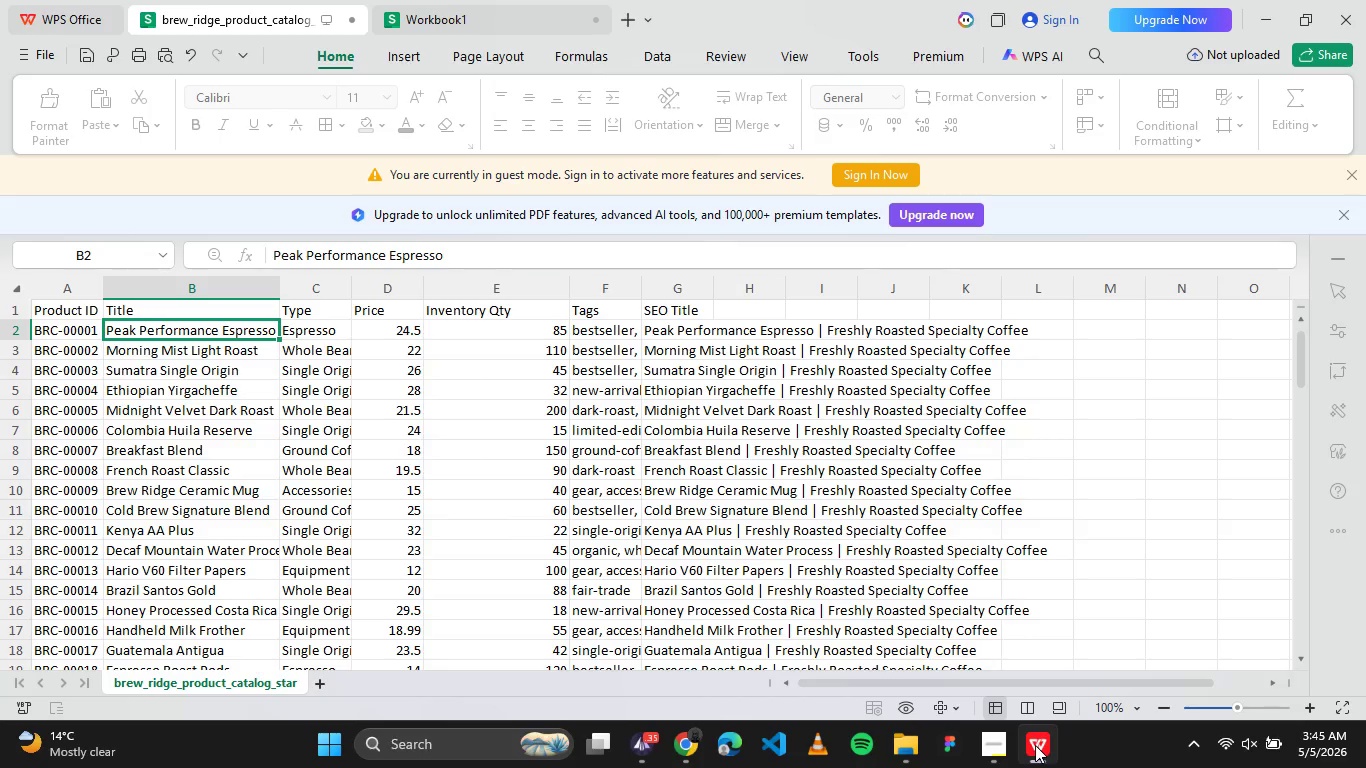 
left_click([1035, 745])
 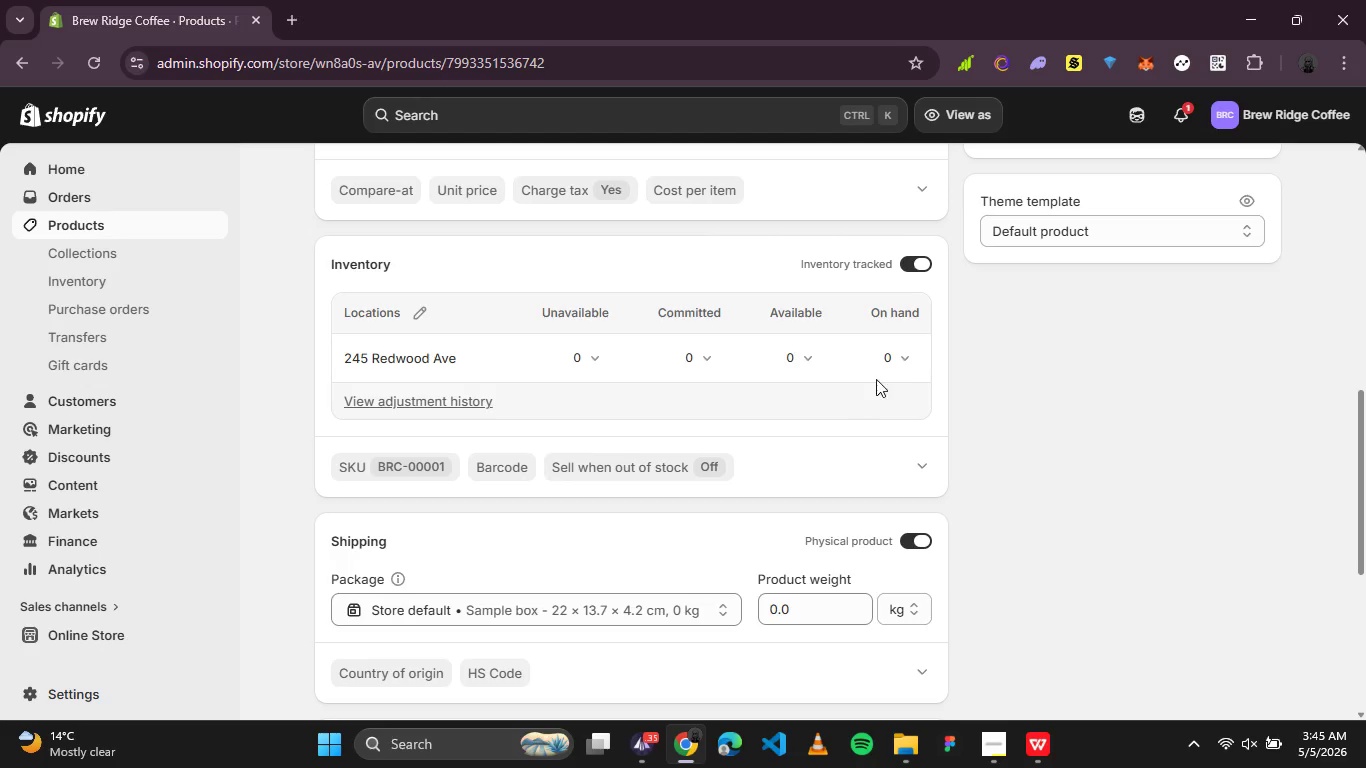 
left_click([890, 361])
 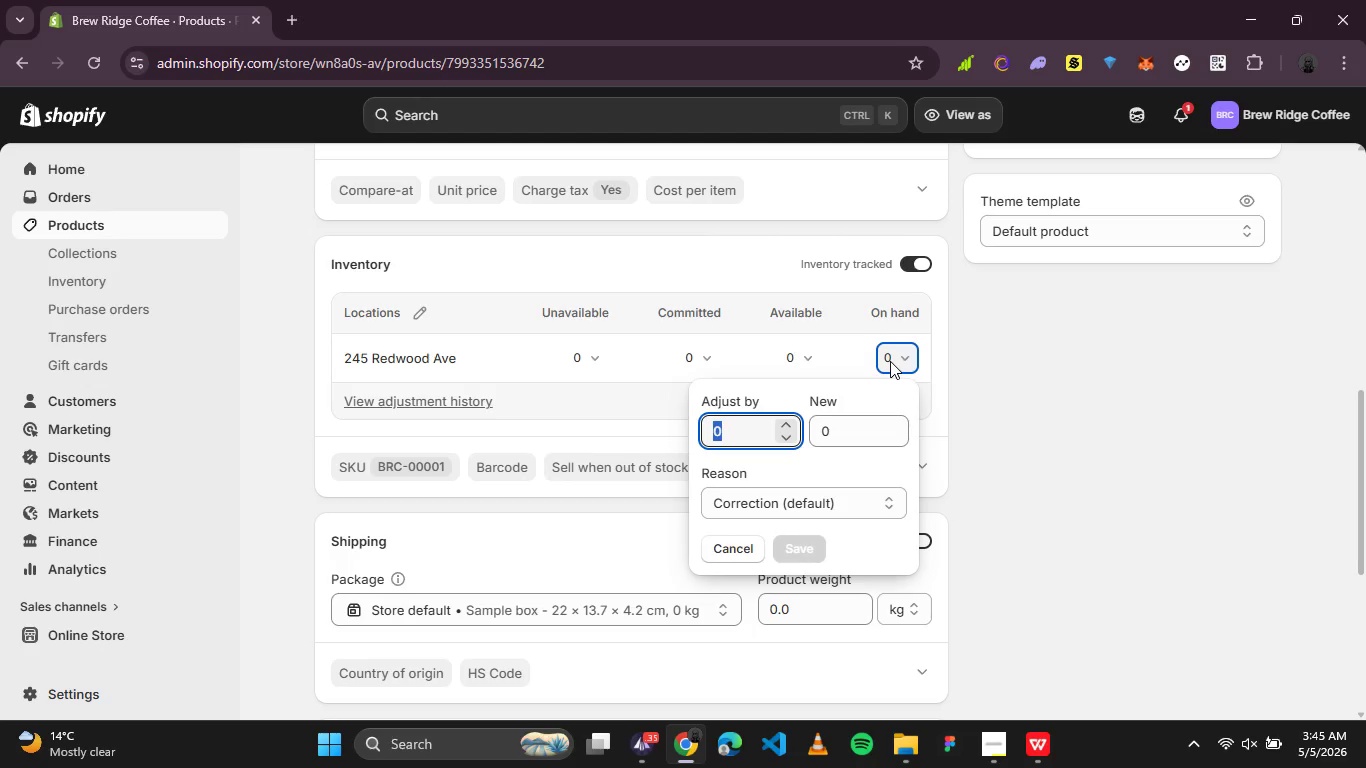 
type(85)
 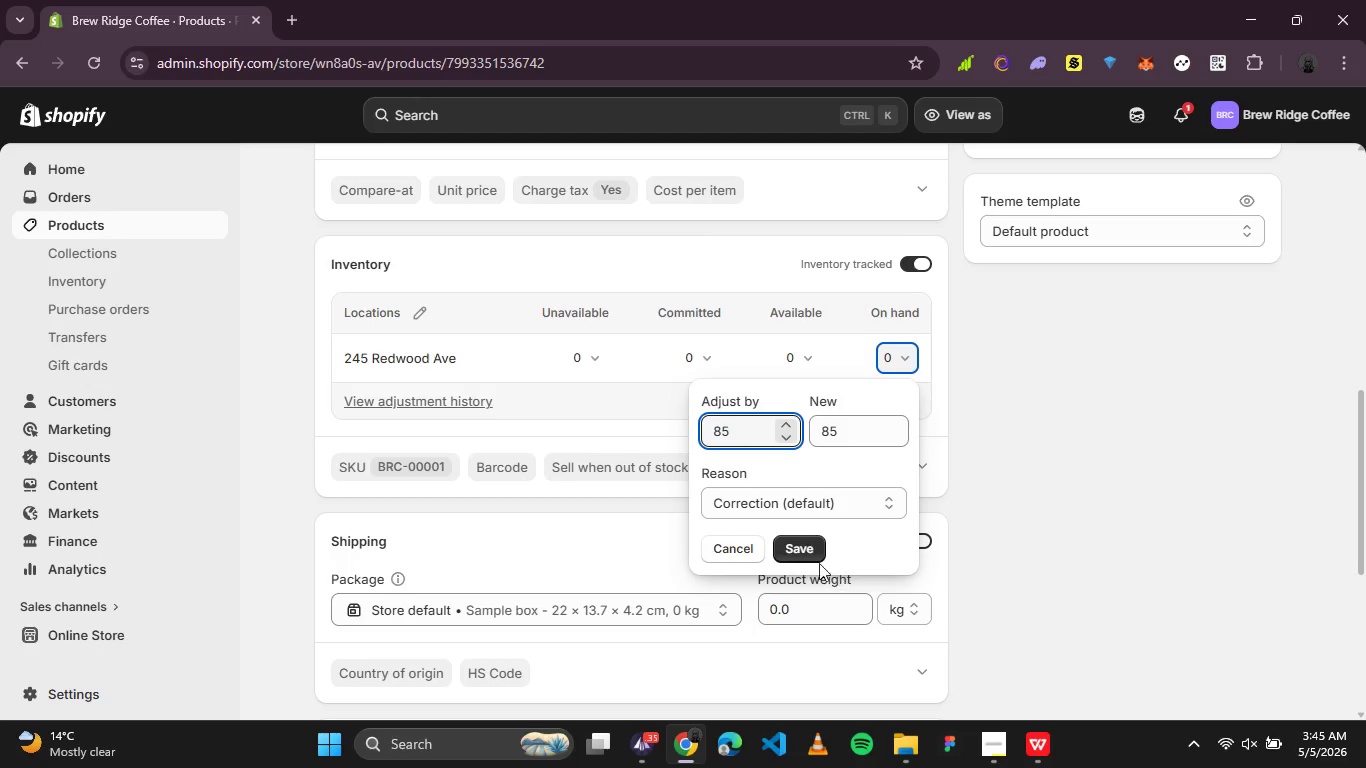 
left_click([801, 550])
 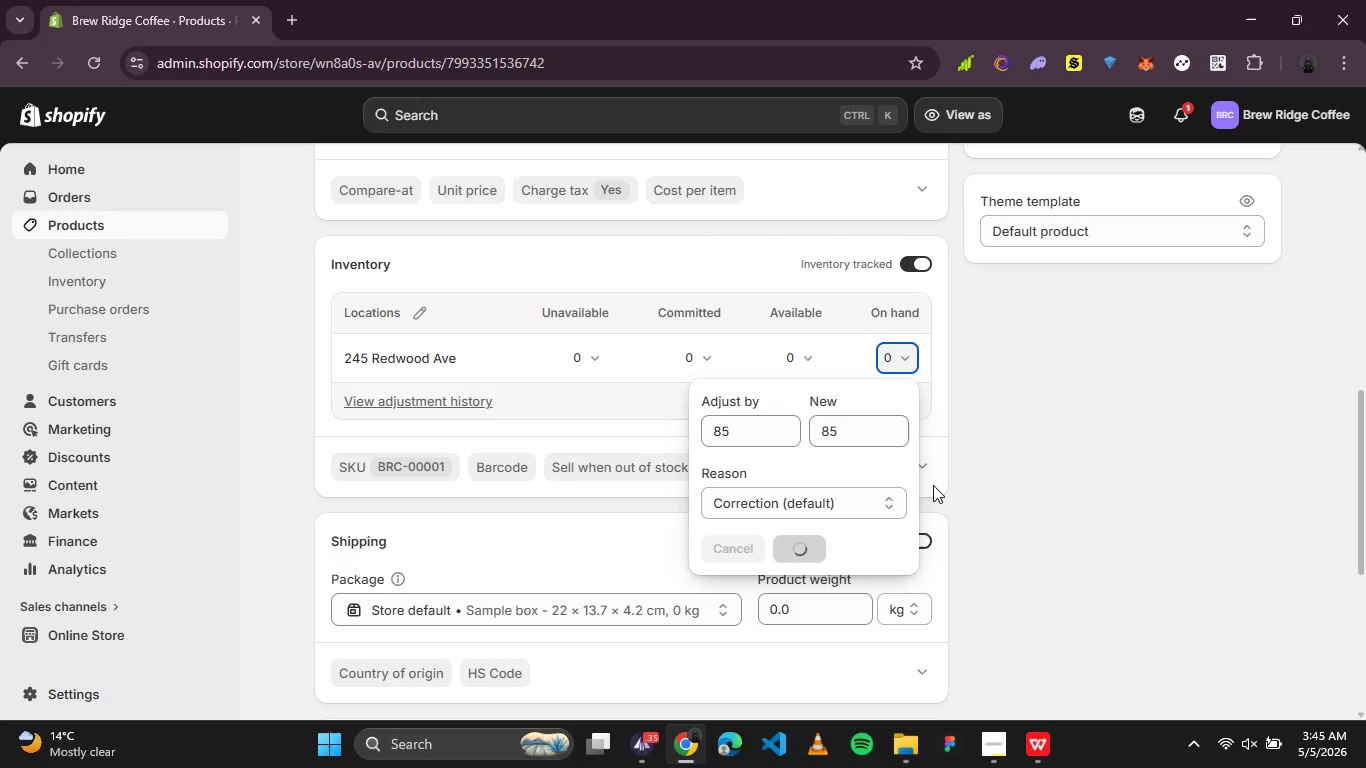 
scroll: coordinate [934, 482], scroll_direction: up, amount: 5.0
 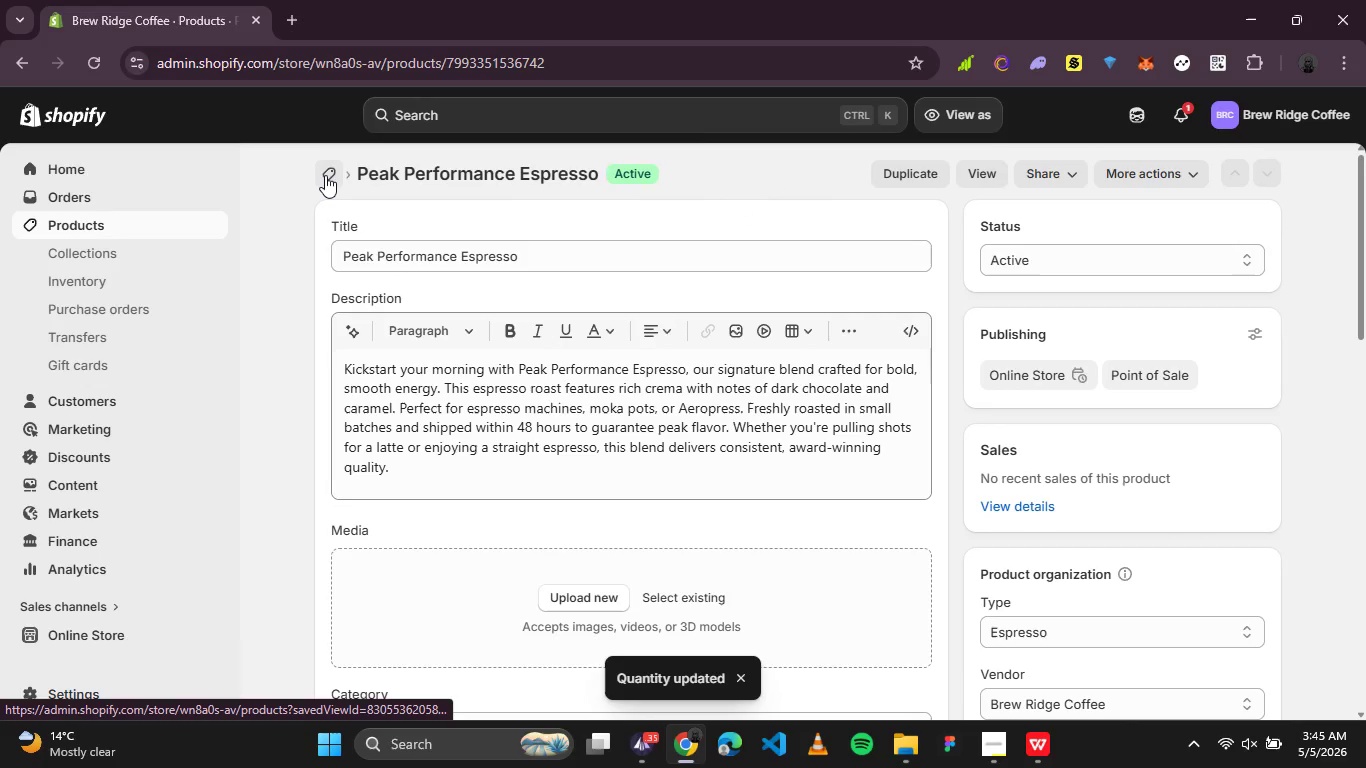 
left_click([324, 175])
 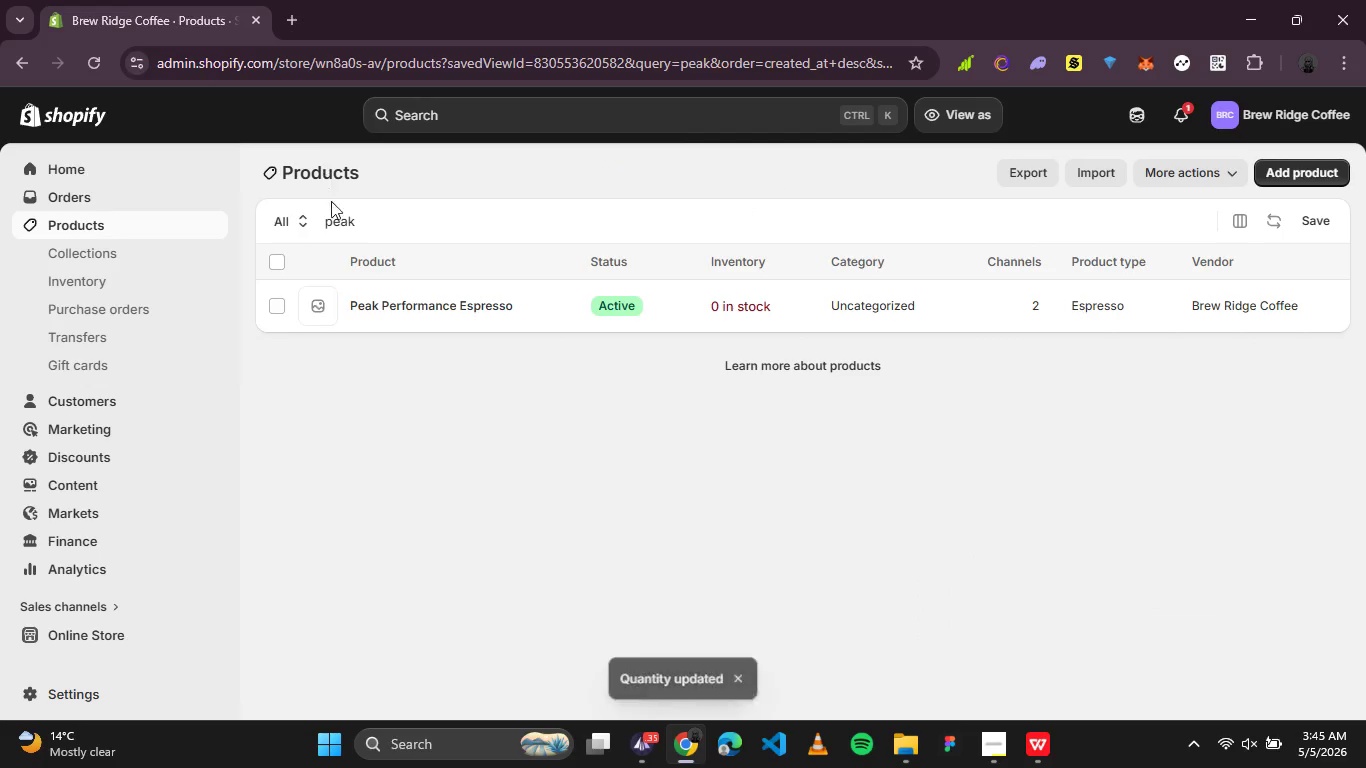 
left_click_drag(start_coordinate=[376, 230], to_coordinate=[237, 231])
 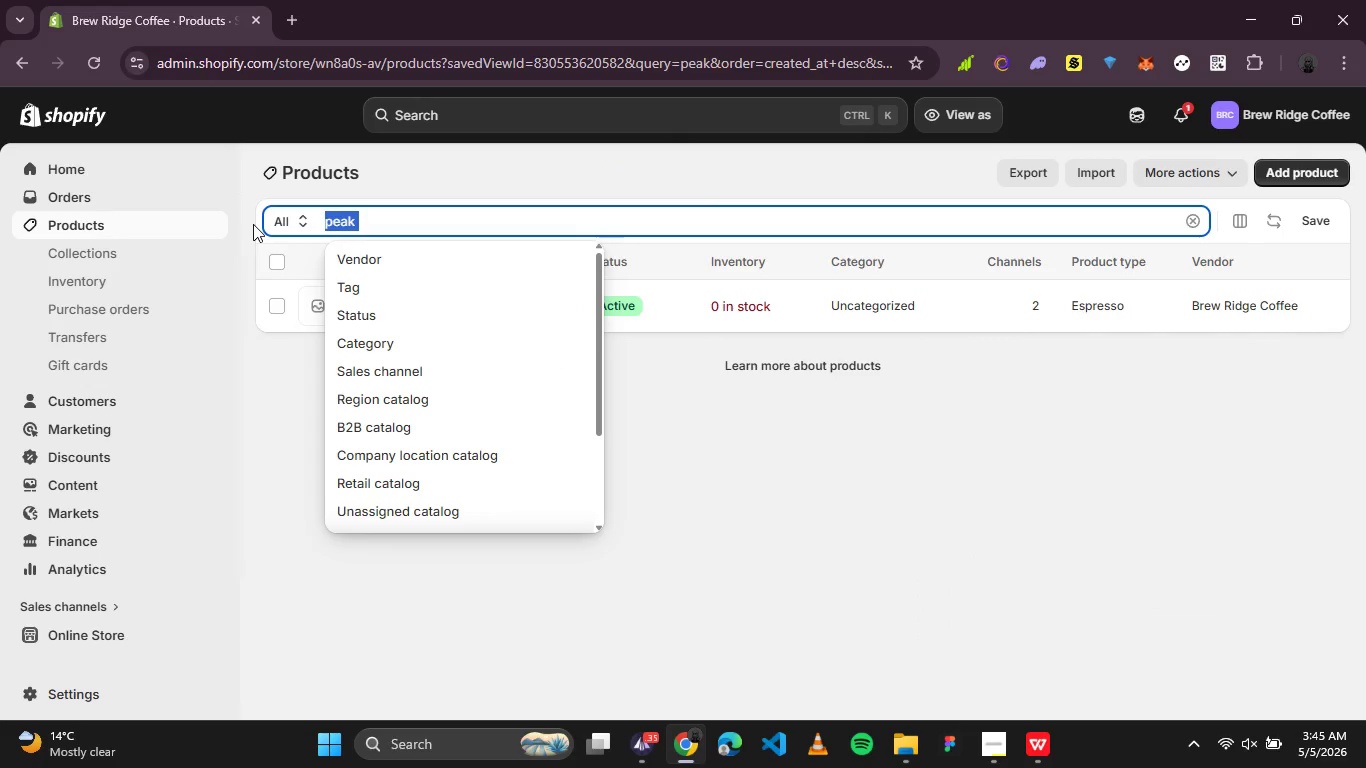 
key(Backspace)
 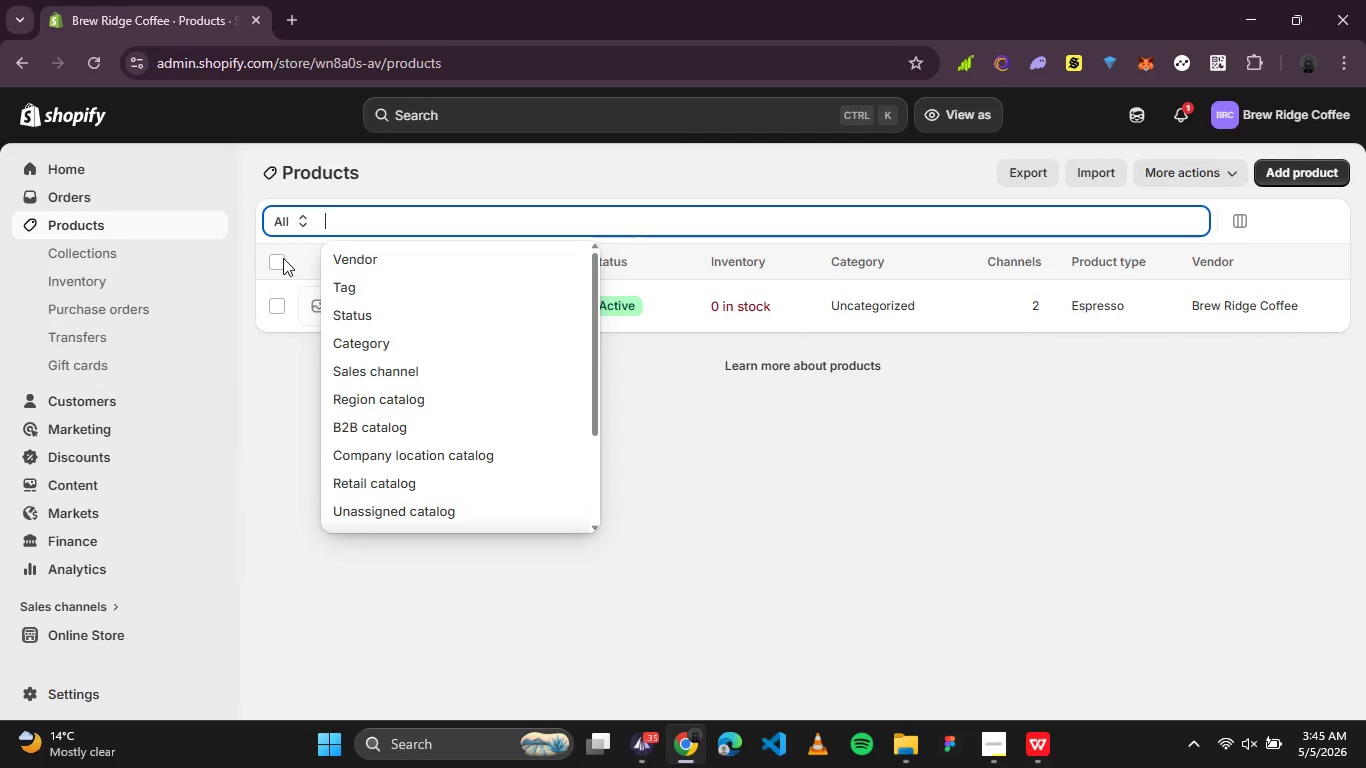 
type(morn)
 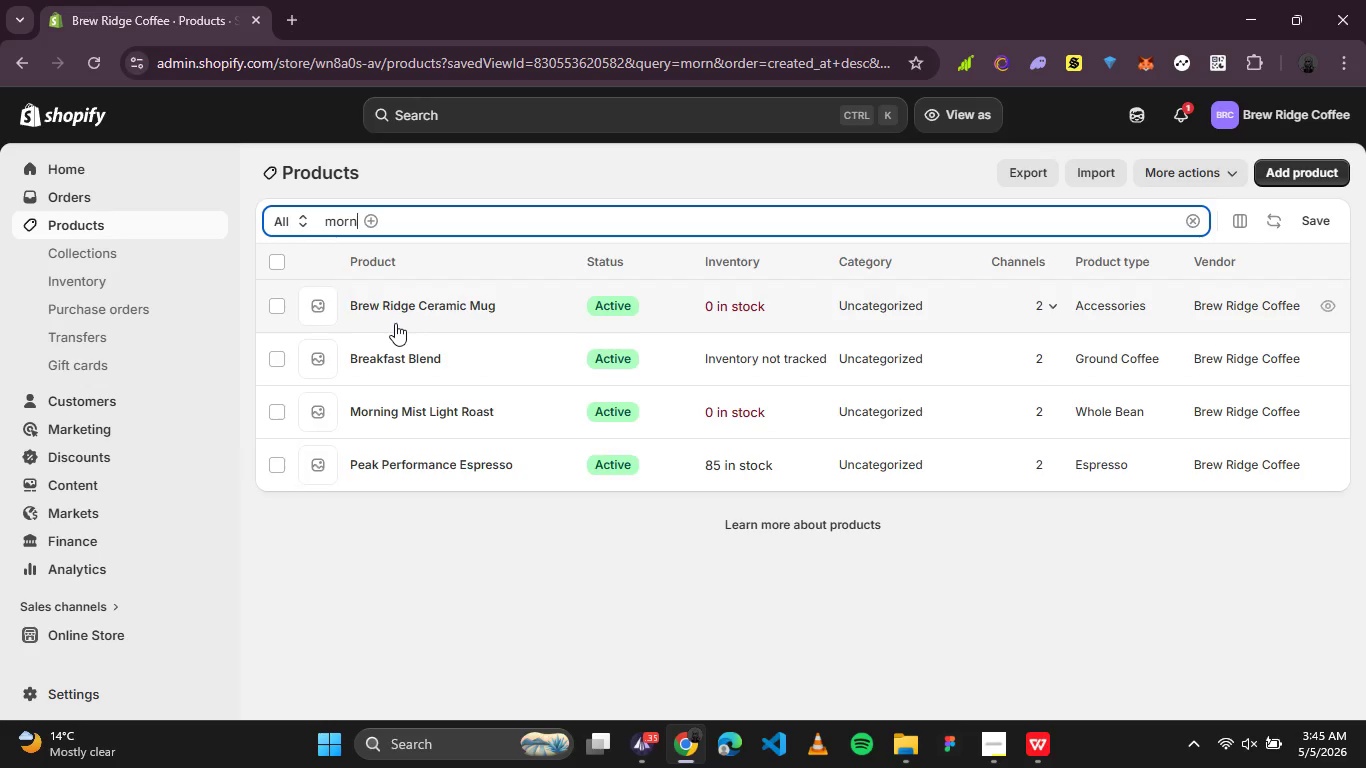 
left_click([416, 417])
 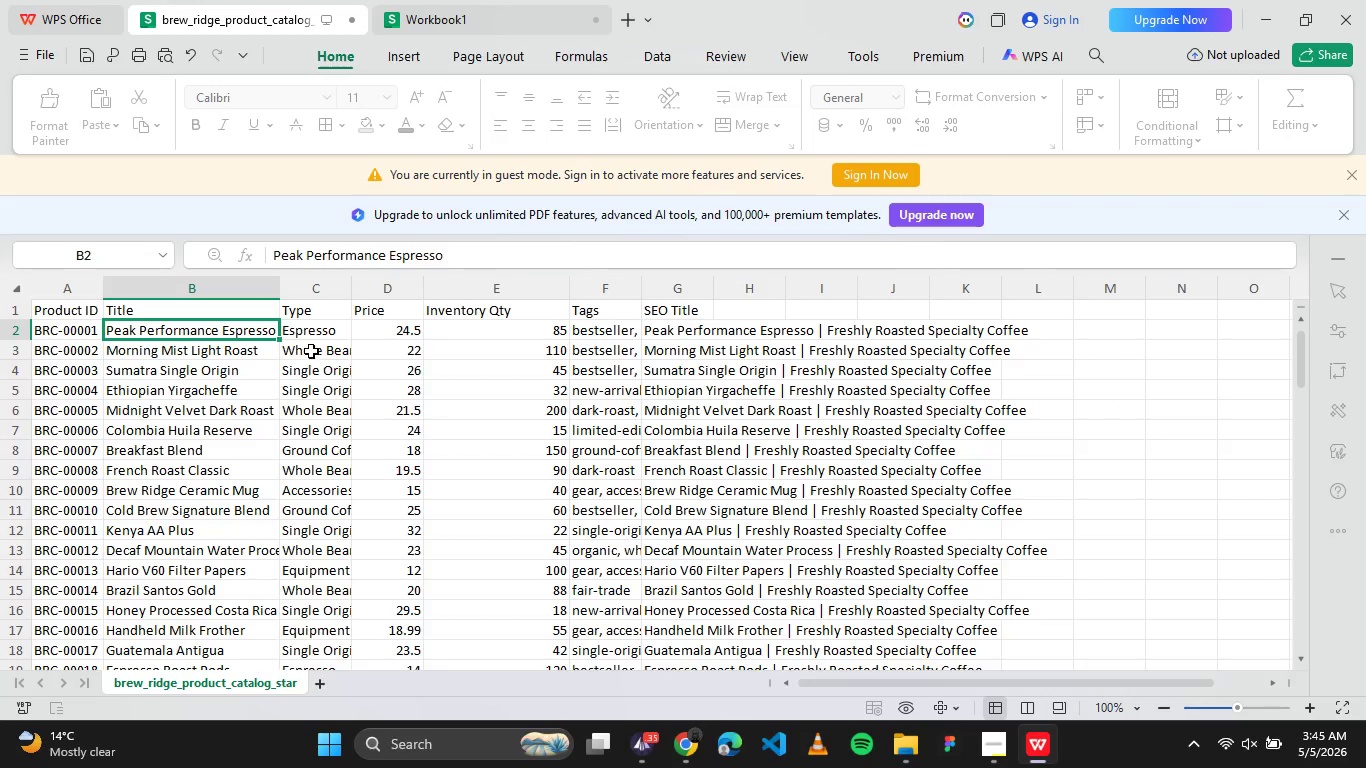 
wait(5.8)
 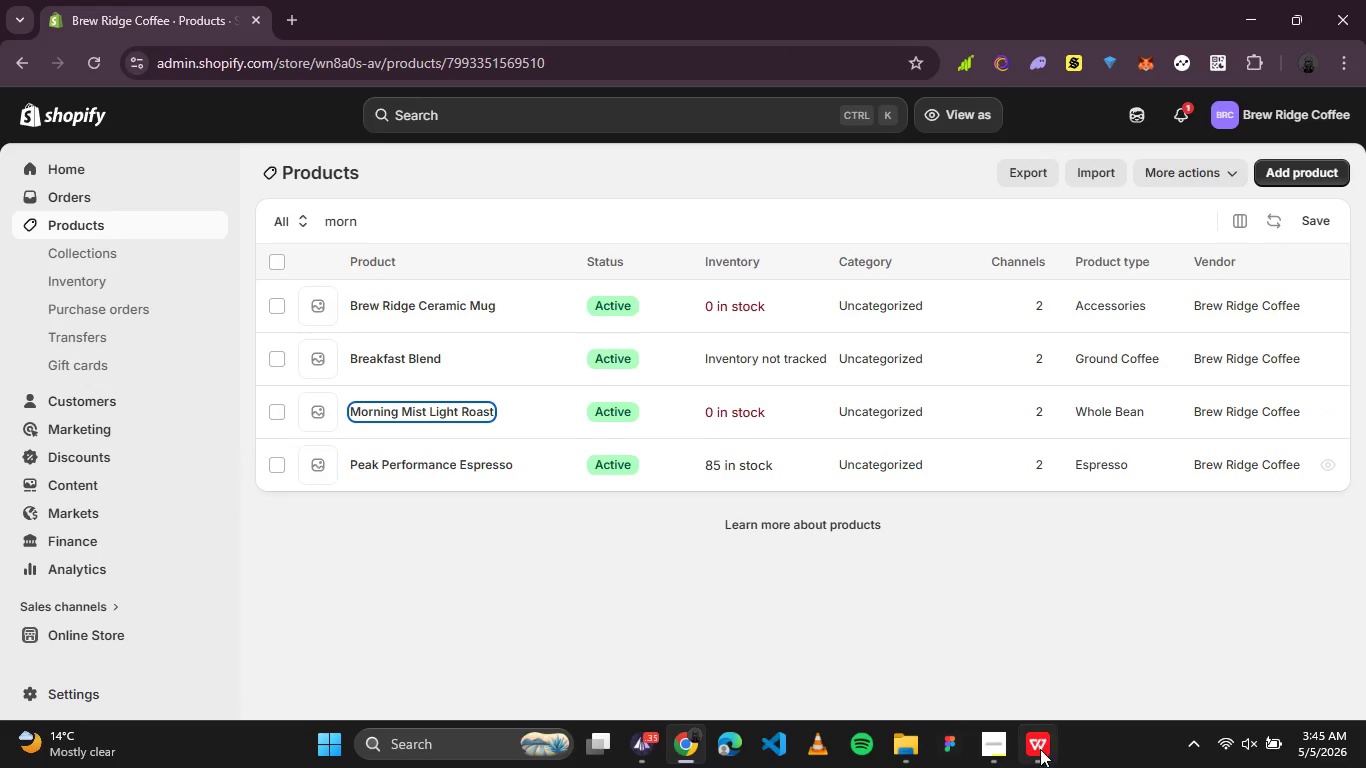 
left_click([478, 351])
 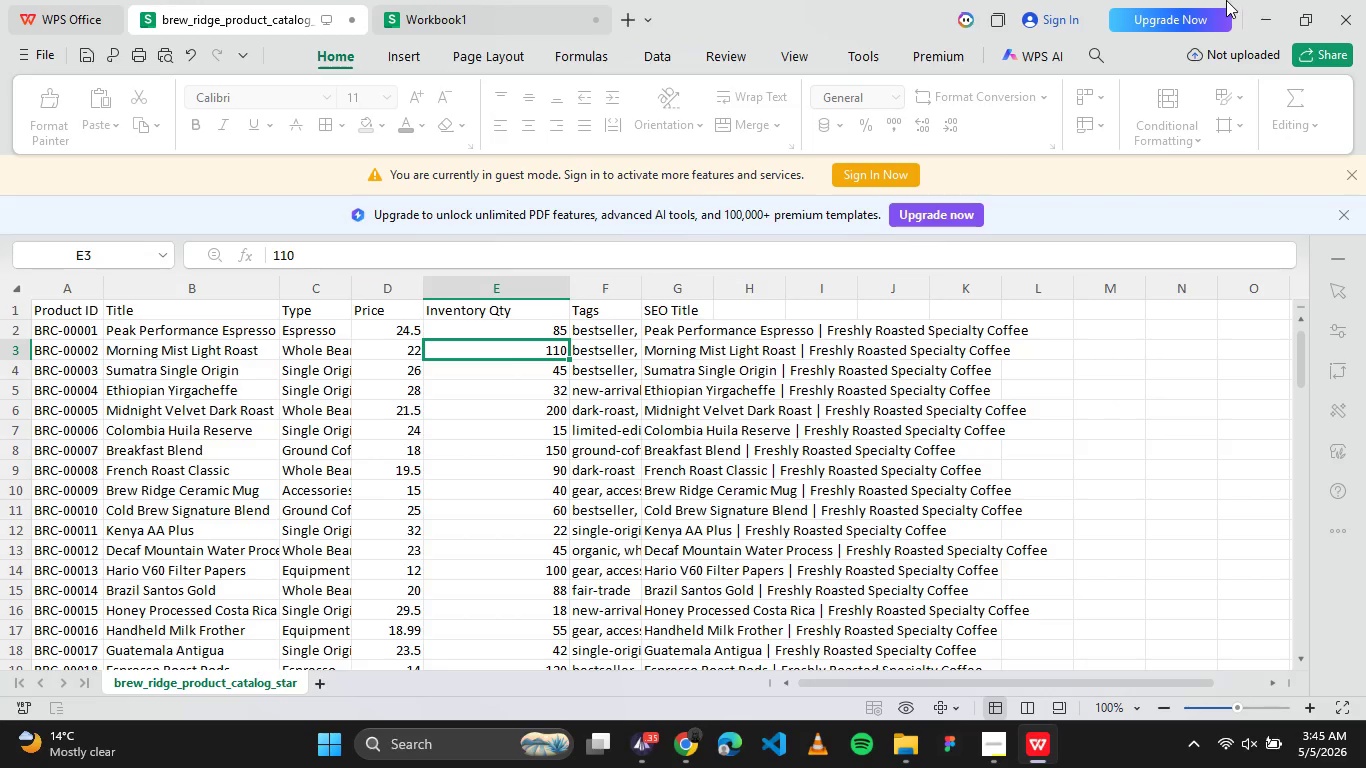 
left_click([1280, 6])
 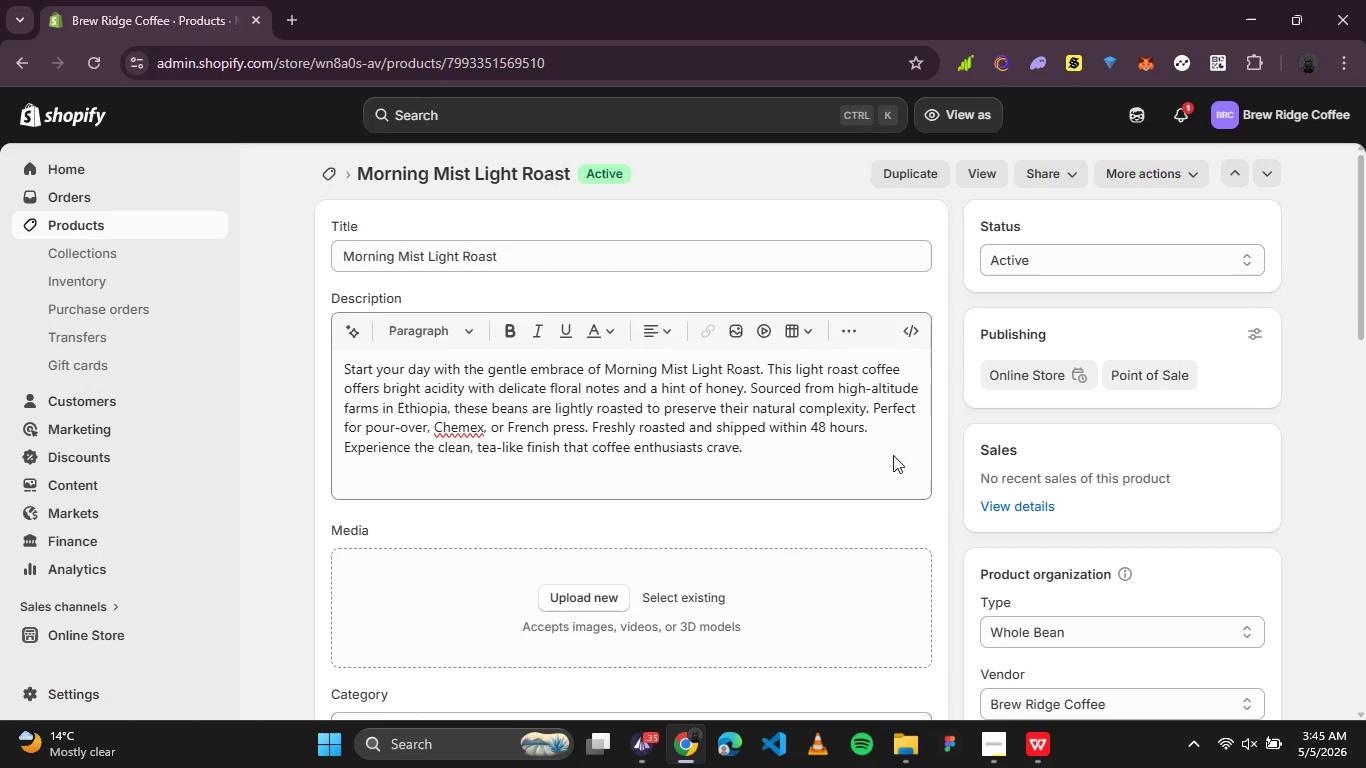 
scroll: coordinate [761, 508], scroll_direction: down, amount: 2.0
 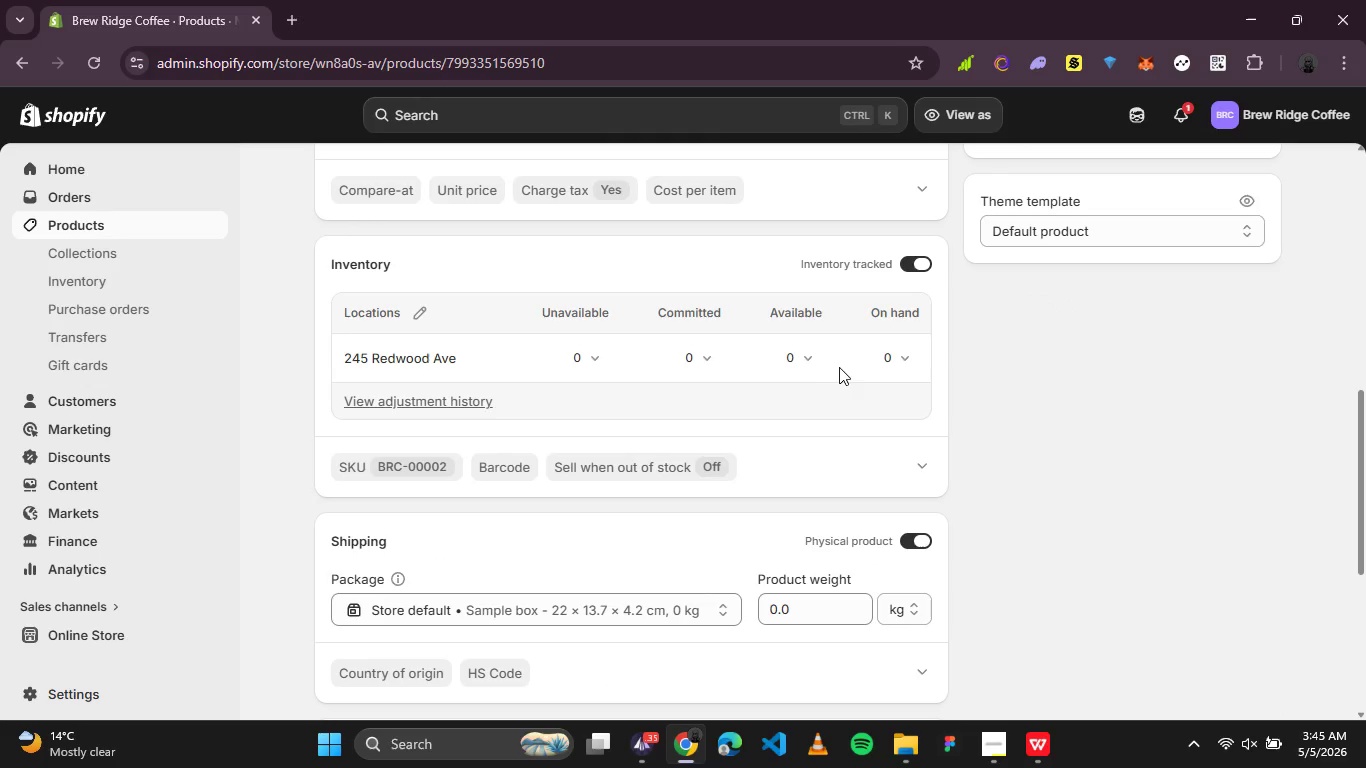 
left_click([882, 351])
 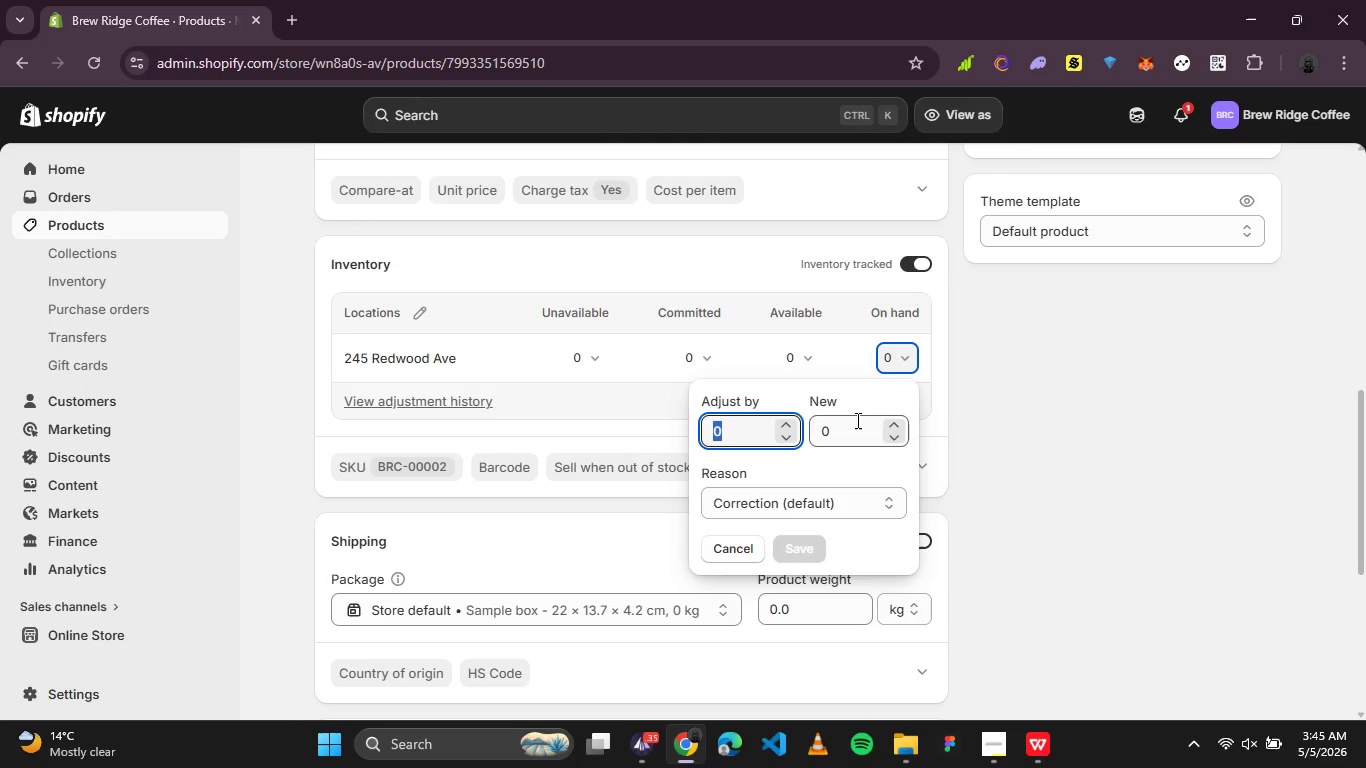 
type(119)
key(Backspace)
type(0)
 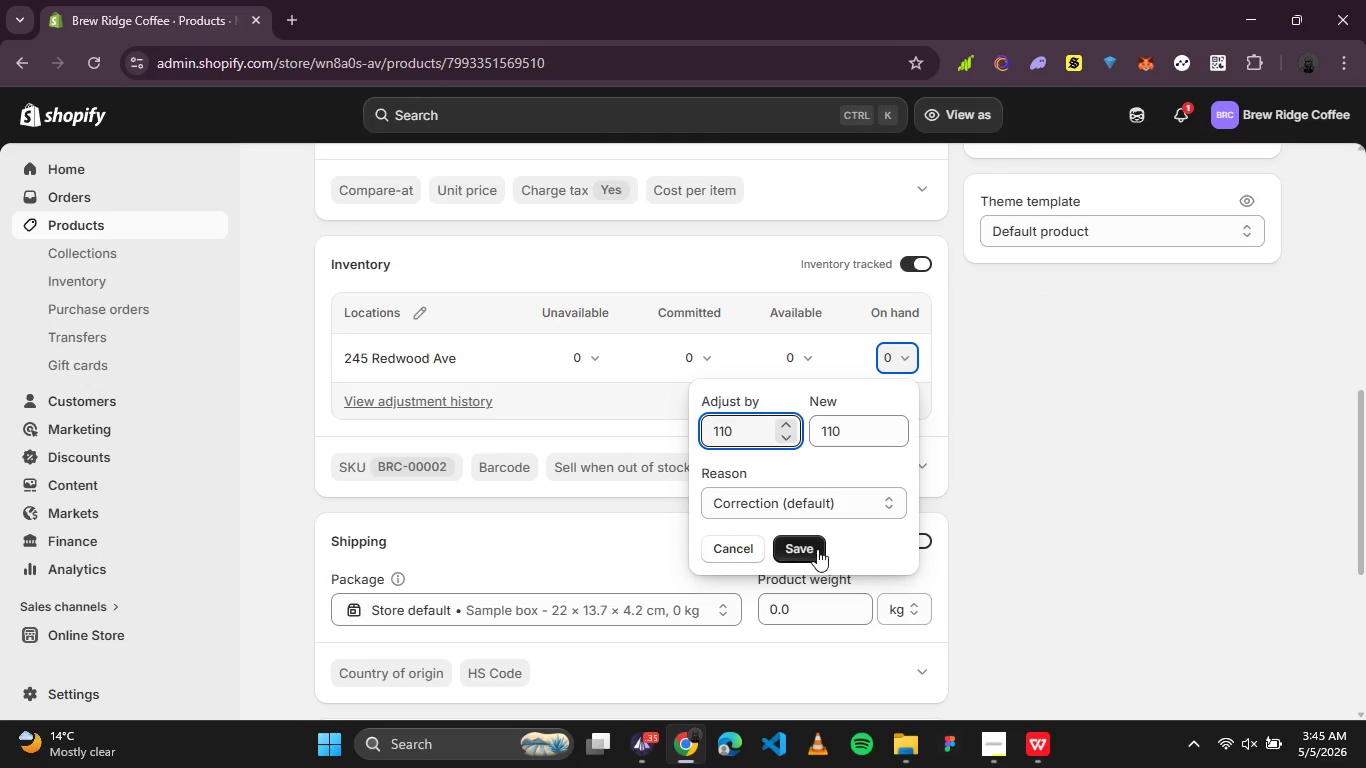 
left_click([817, 549])
 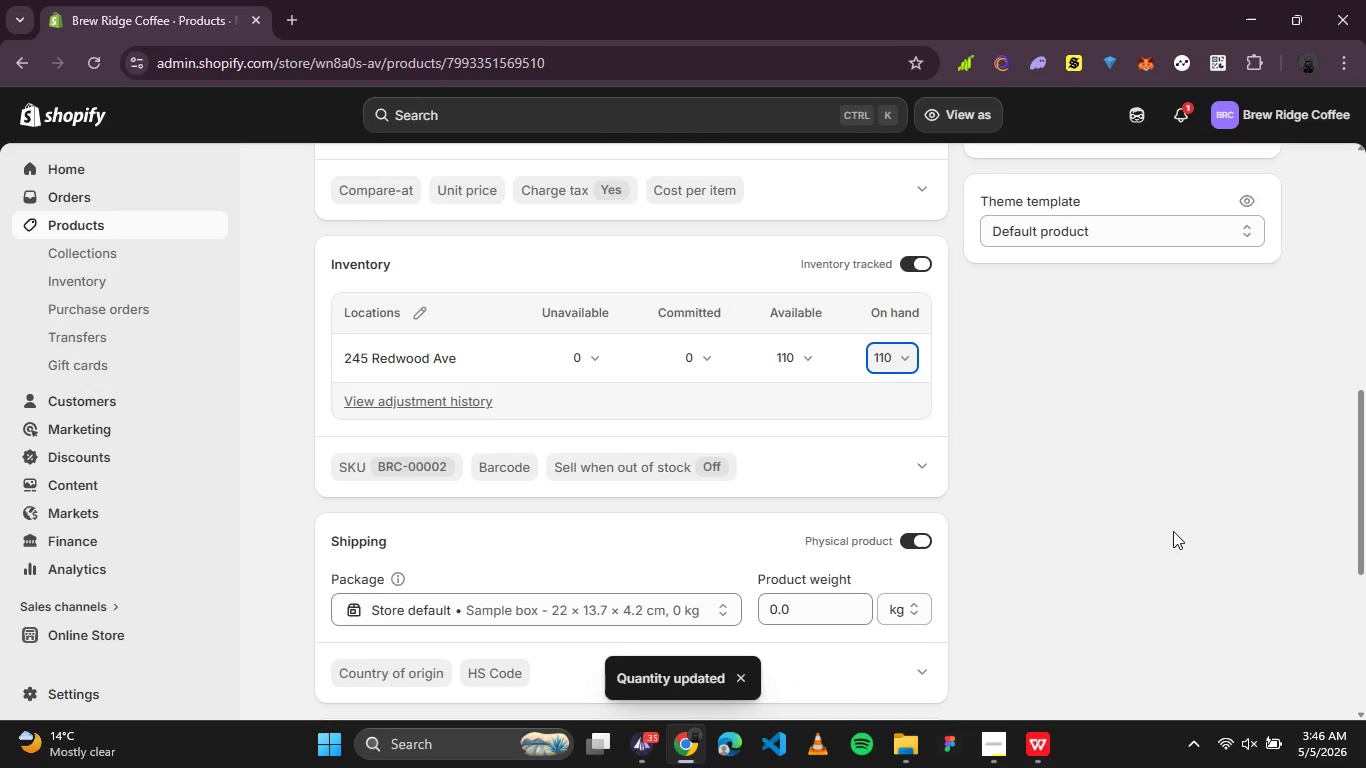 
scroll: coordinate [1173, 529], scroll_direction: up, amount: 7.0
 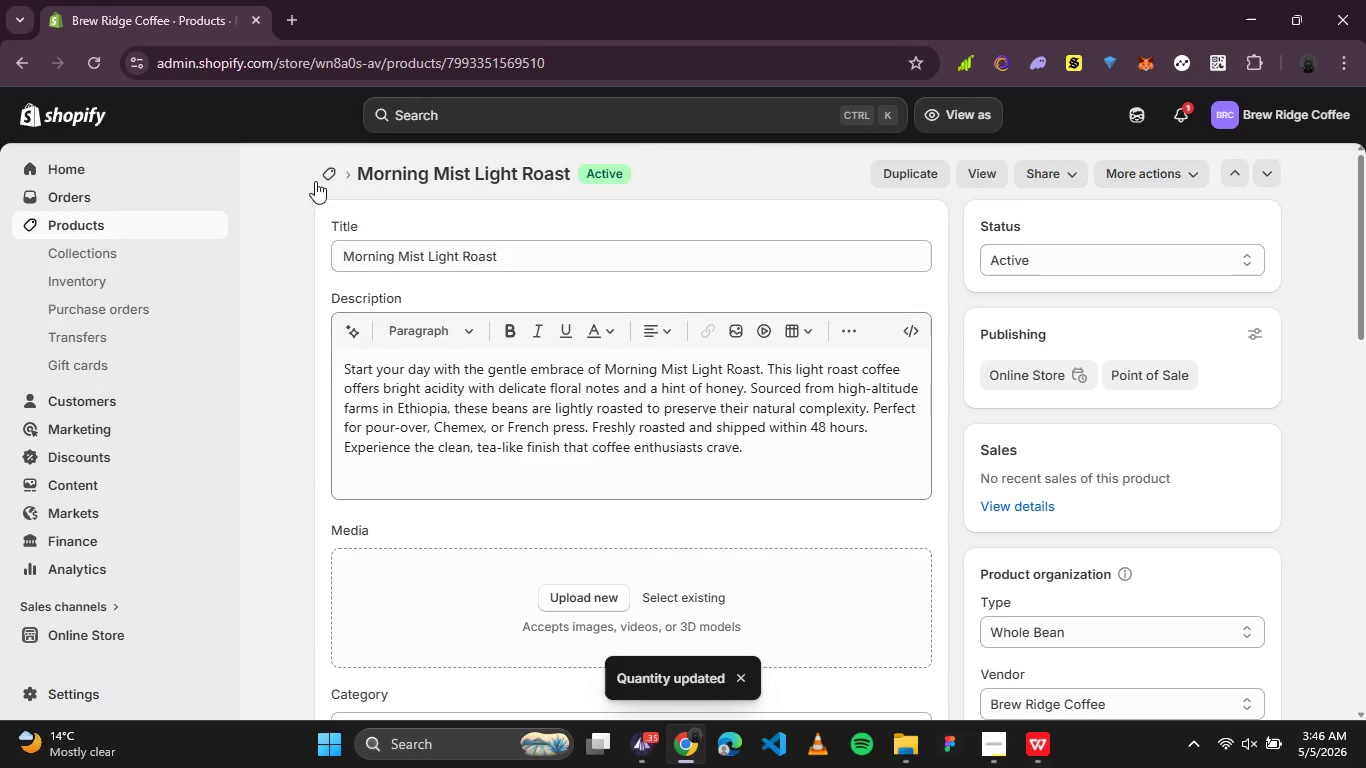 
left_click([322, 175])
 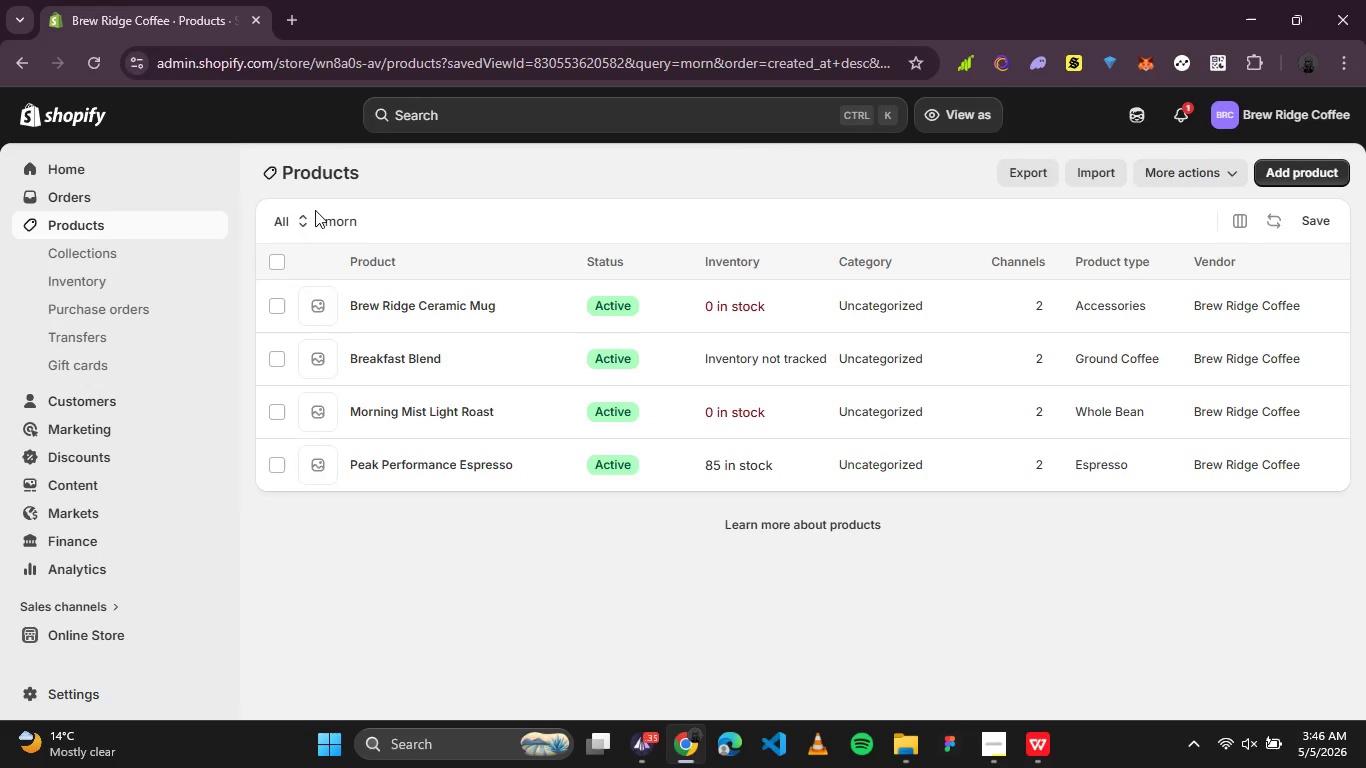 
left_click([277, 176])
 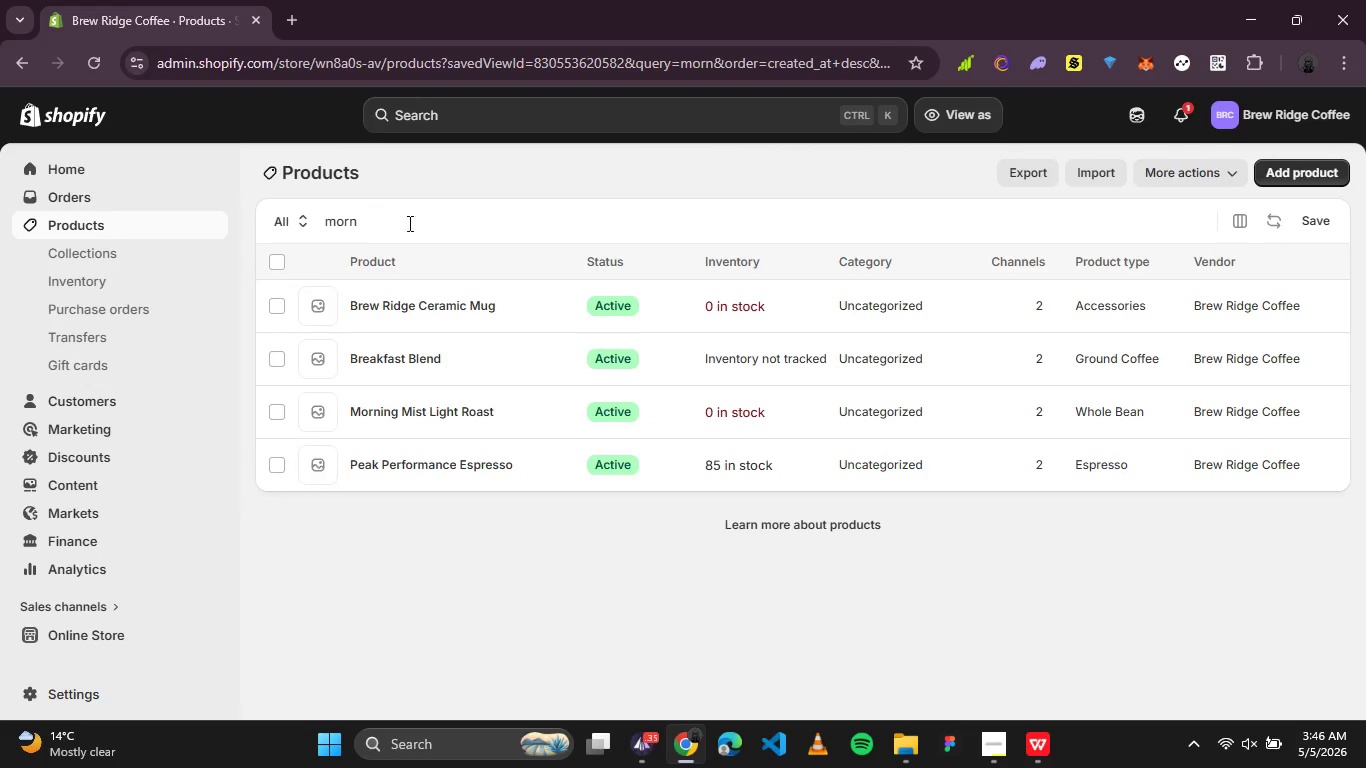 
left_click_drag(start_coordinate=[420, 227], to_coordinate=[317, 227])
 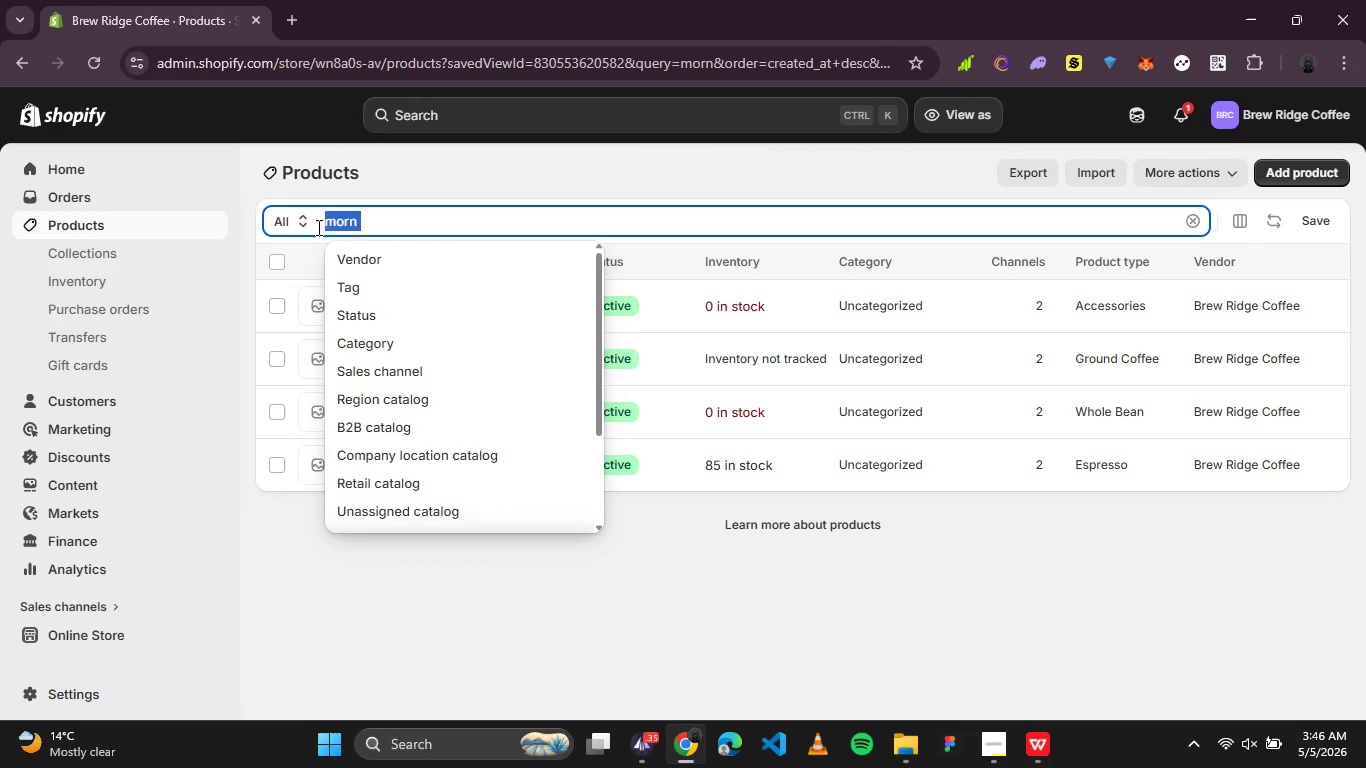 
key(Backspace)
 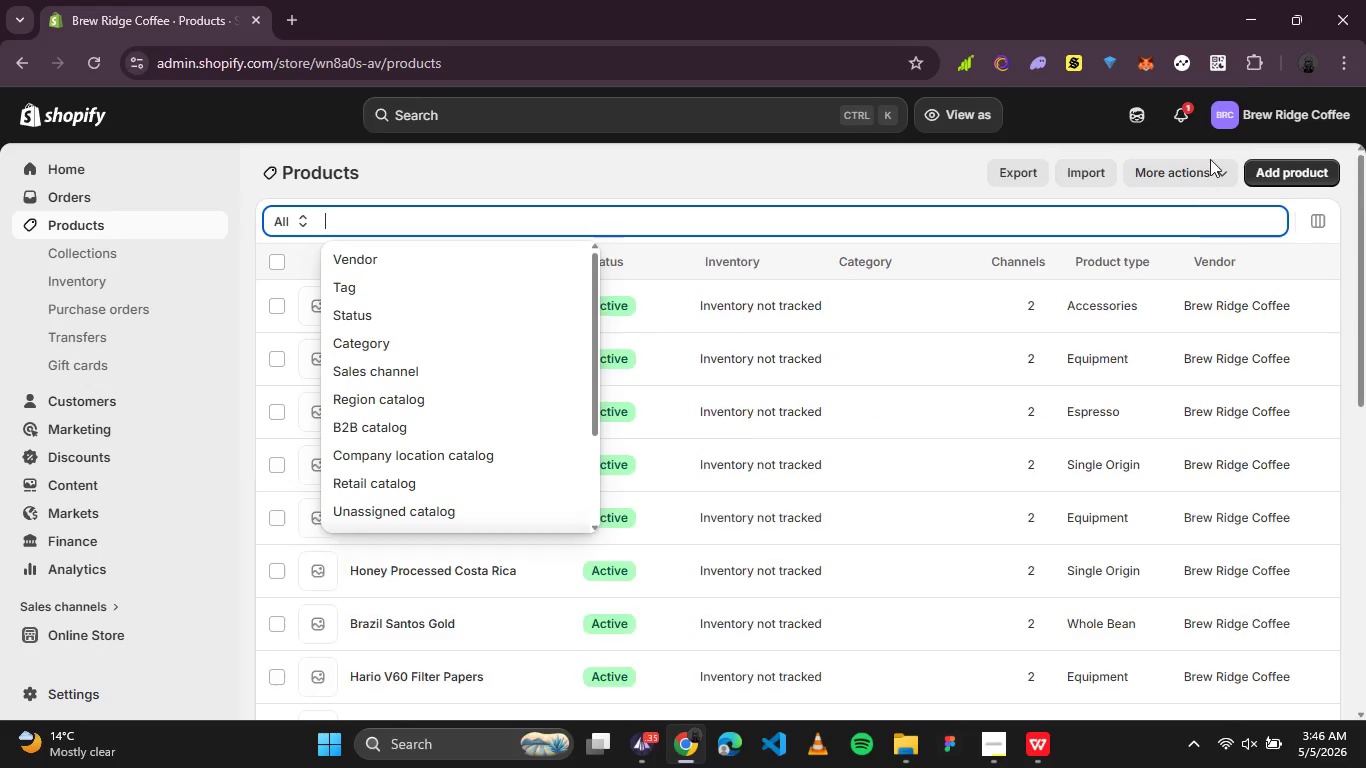 
mouse_move([1268, 60])
 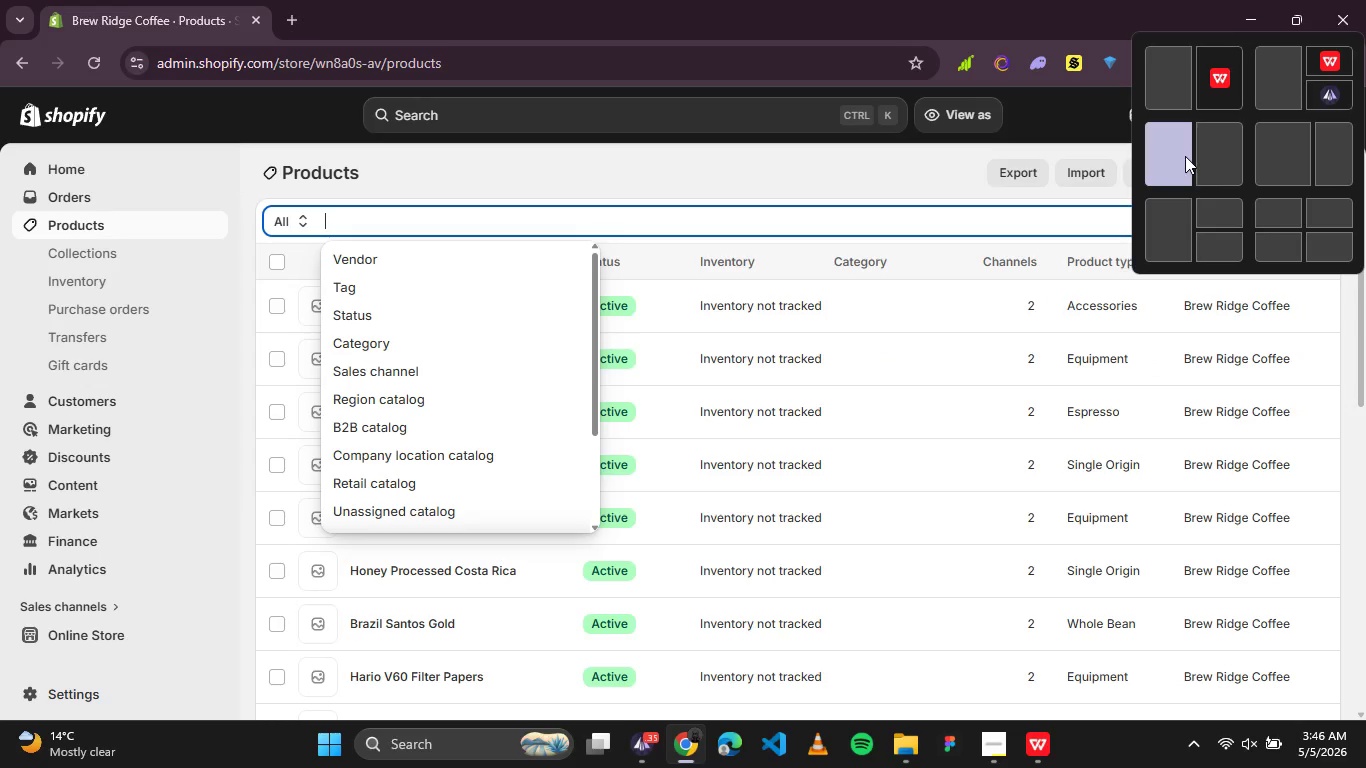 
left_click([1185, 156])
 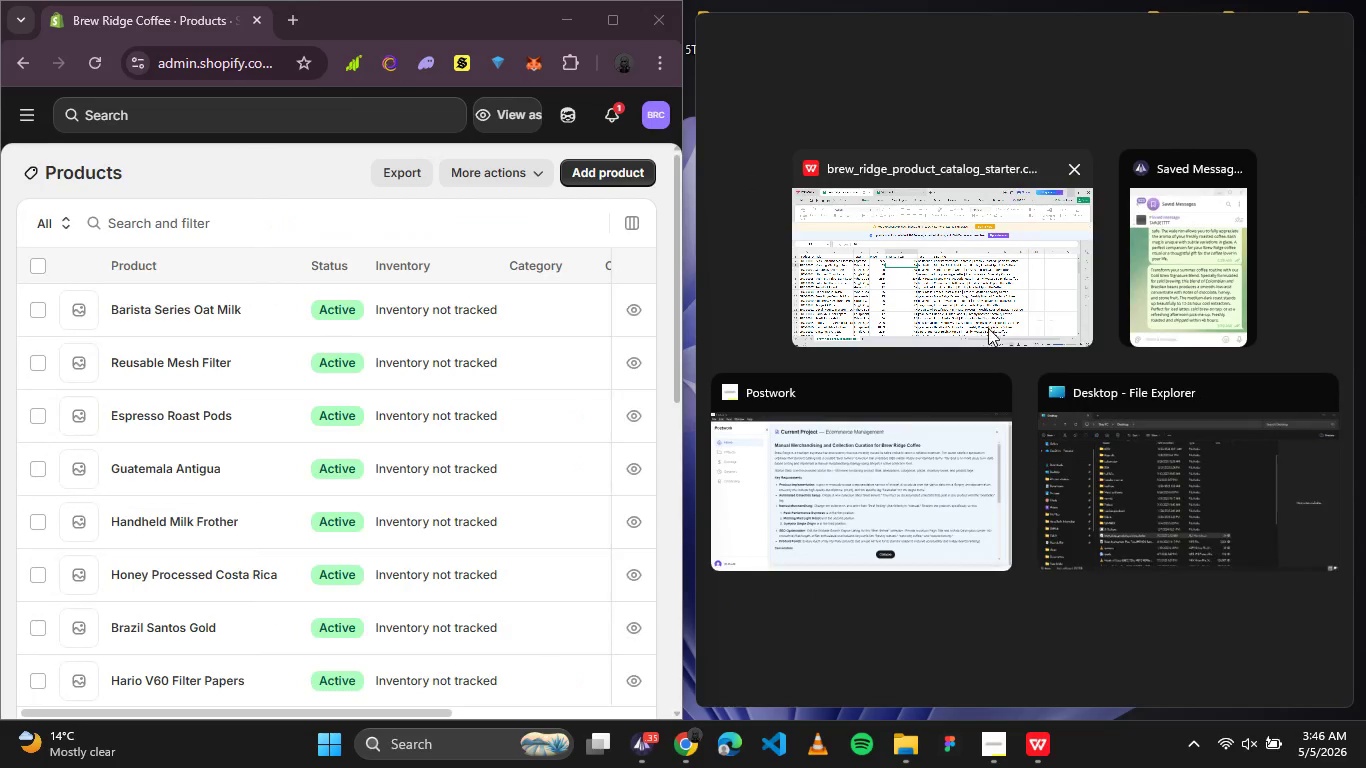 
left_click([979, 309])
 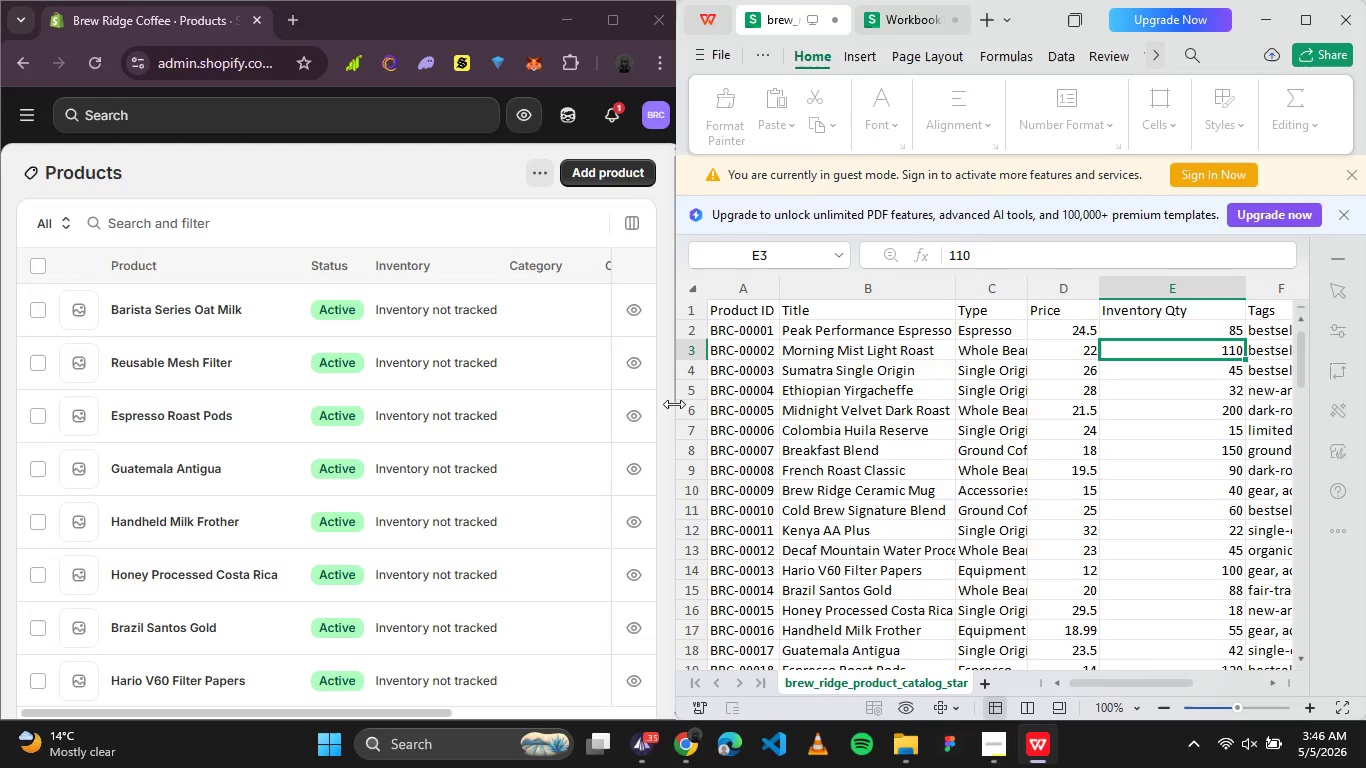 
left_click_drag(start_coordinate=[668, 404], to_coordinate=[763, 400])
 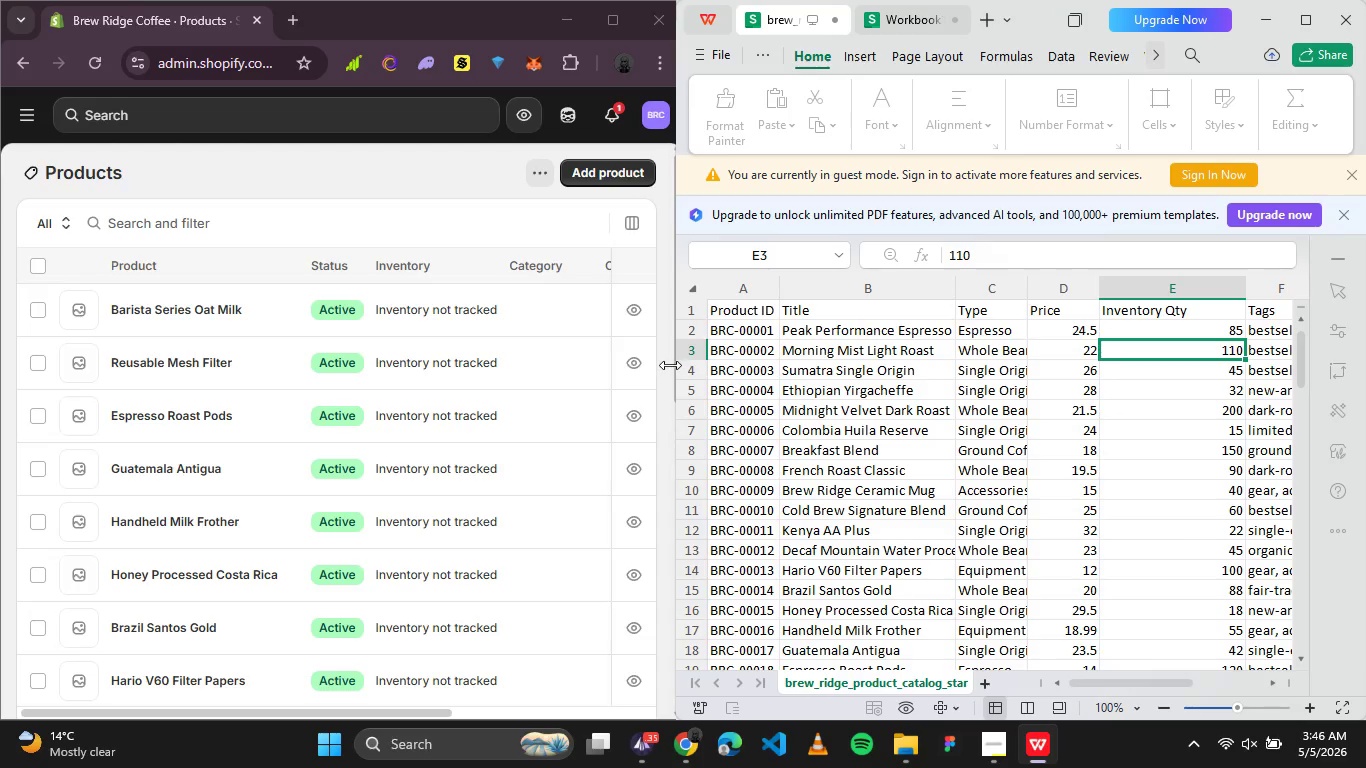 
left_click_drag(start_coordinate=[669, 365], to_coordinate=[844, 390])
 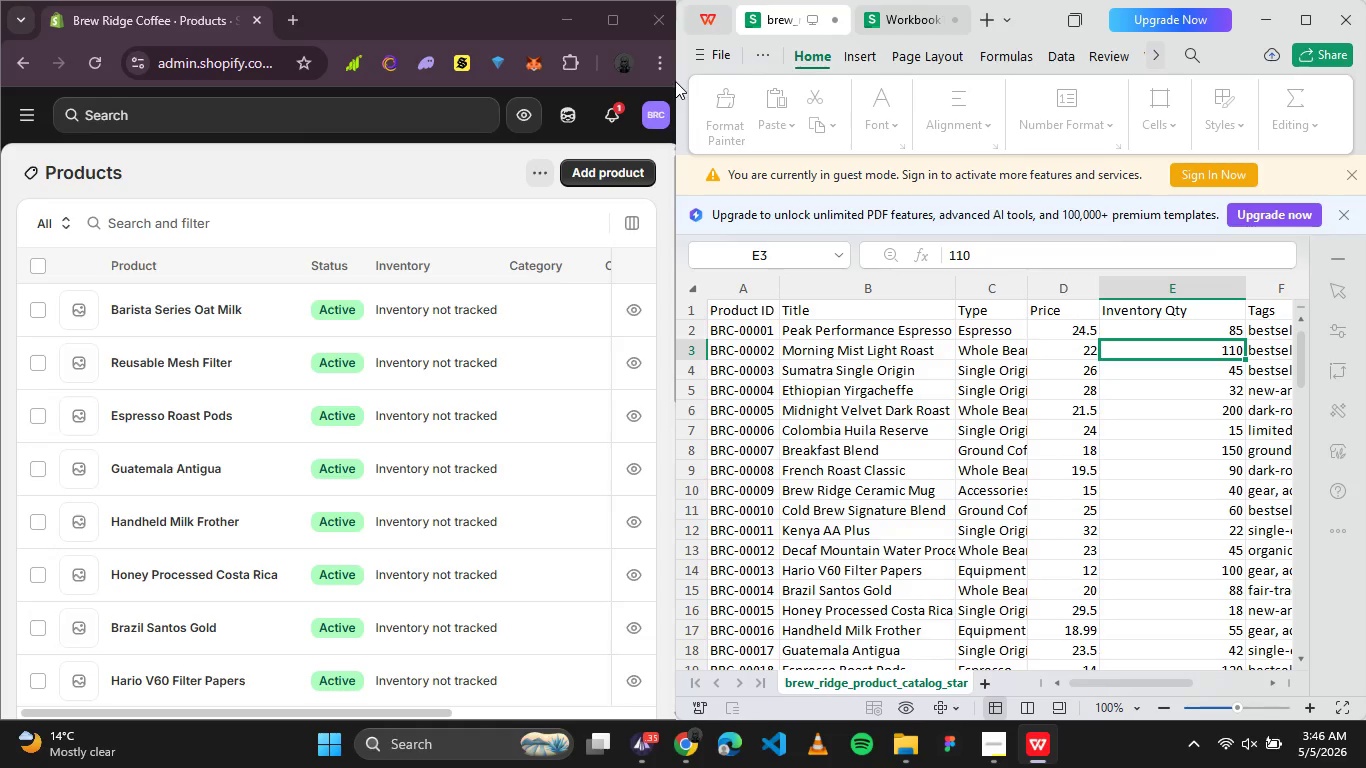 
left_click_drag(start_coordinate=[673, 81], to_coordinate=[783, 103])
 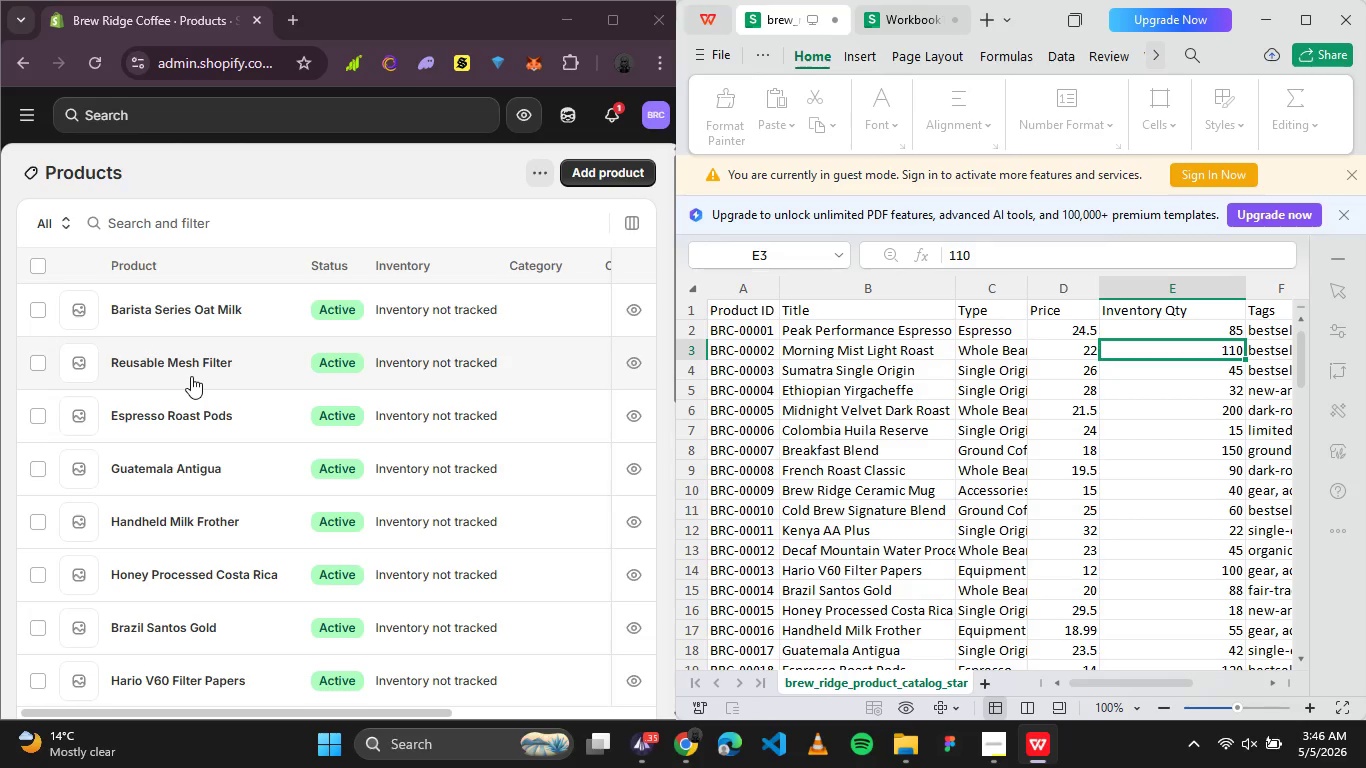 
scroll: coordinate [190, 377], scroll_direction: up, amount: 3.0
 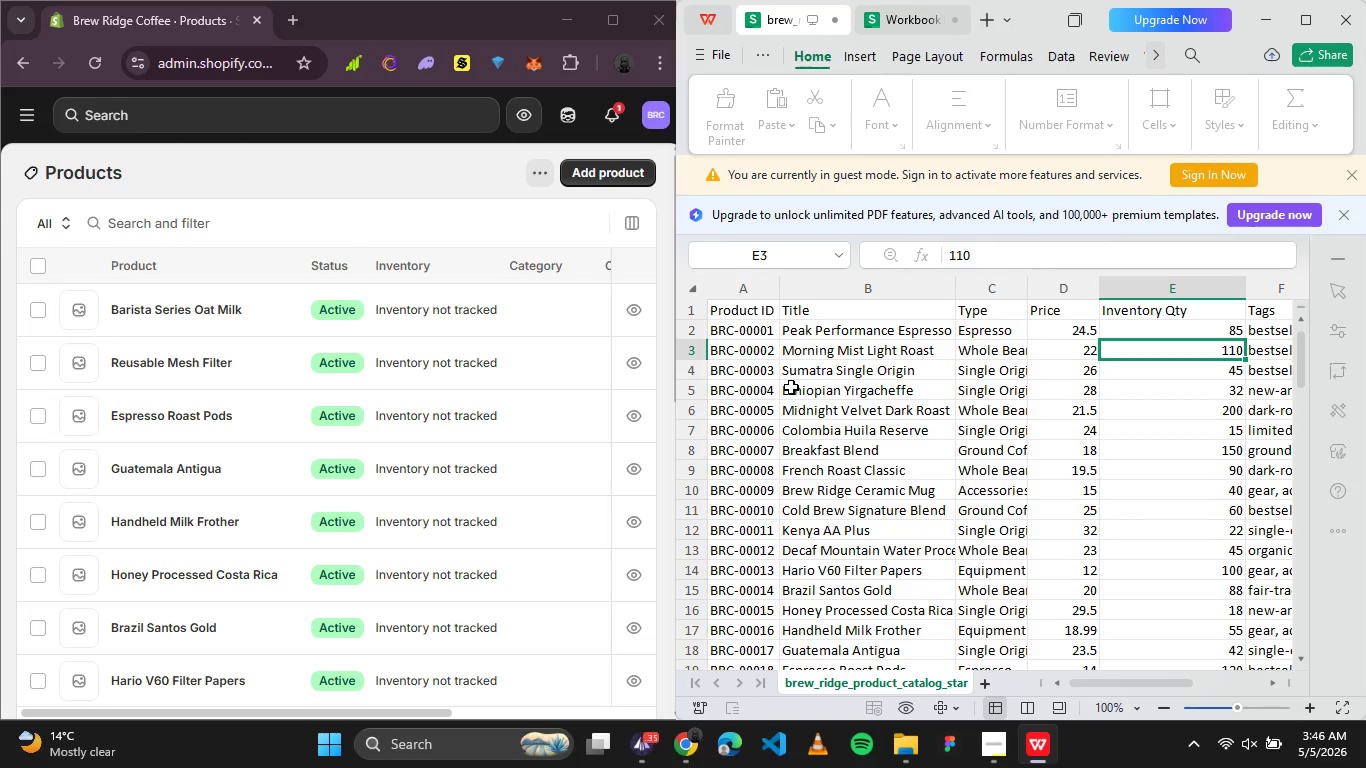 
left_click([231, 221])
 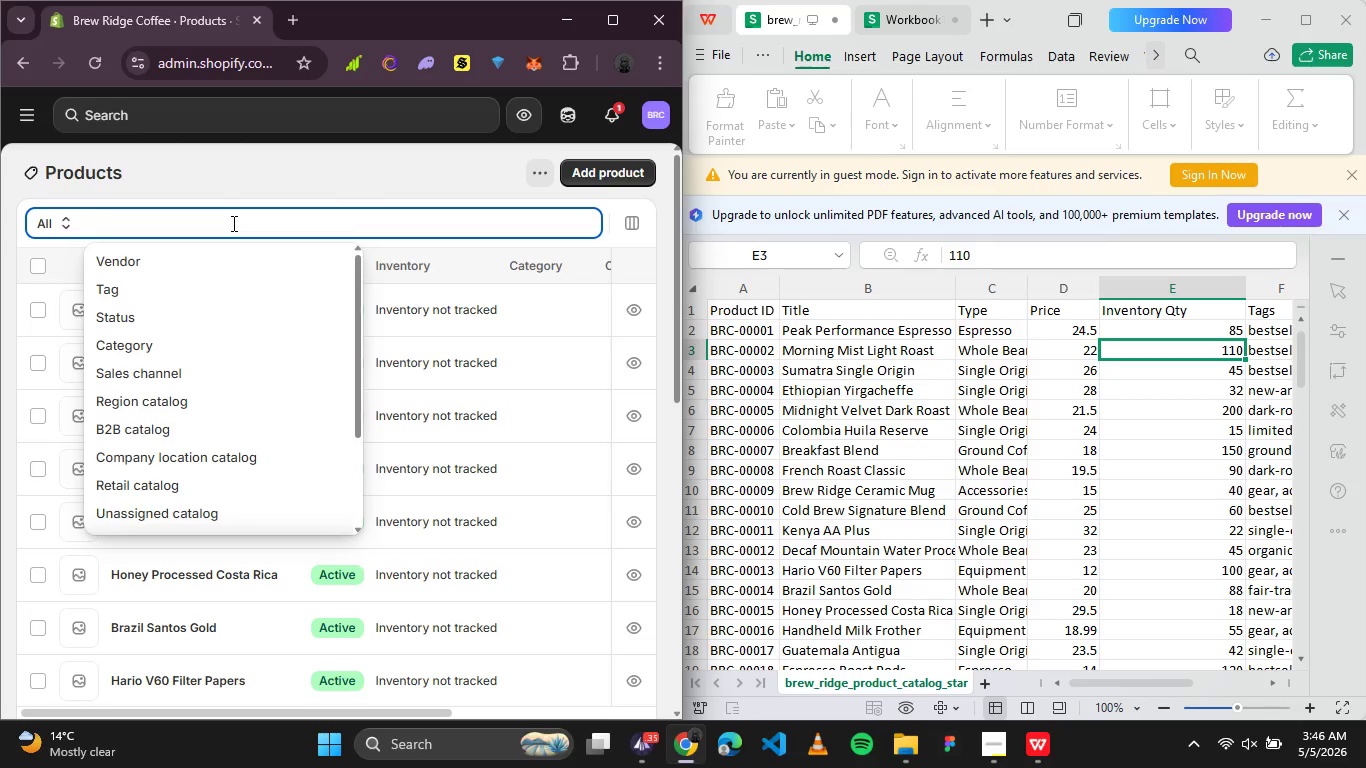 
type(eth)
 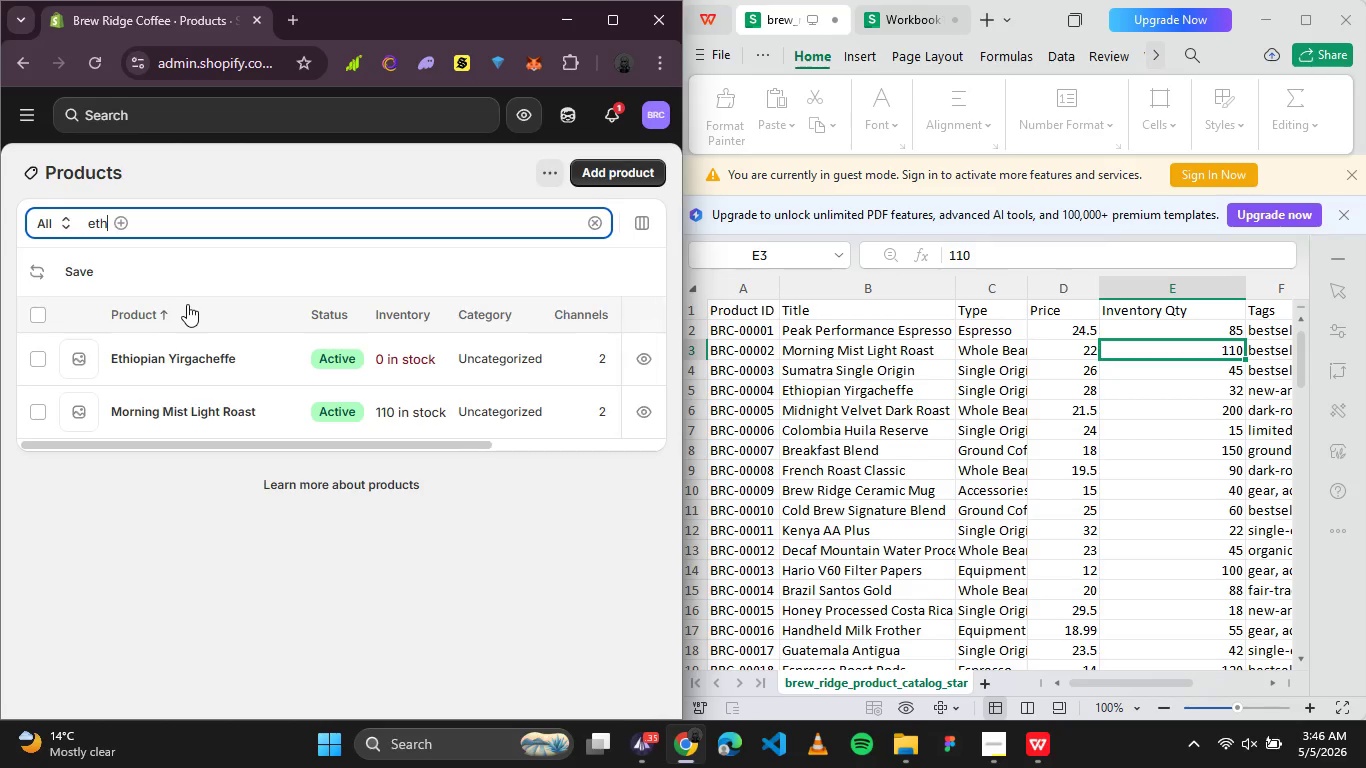 
left_click([175, 359])
 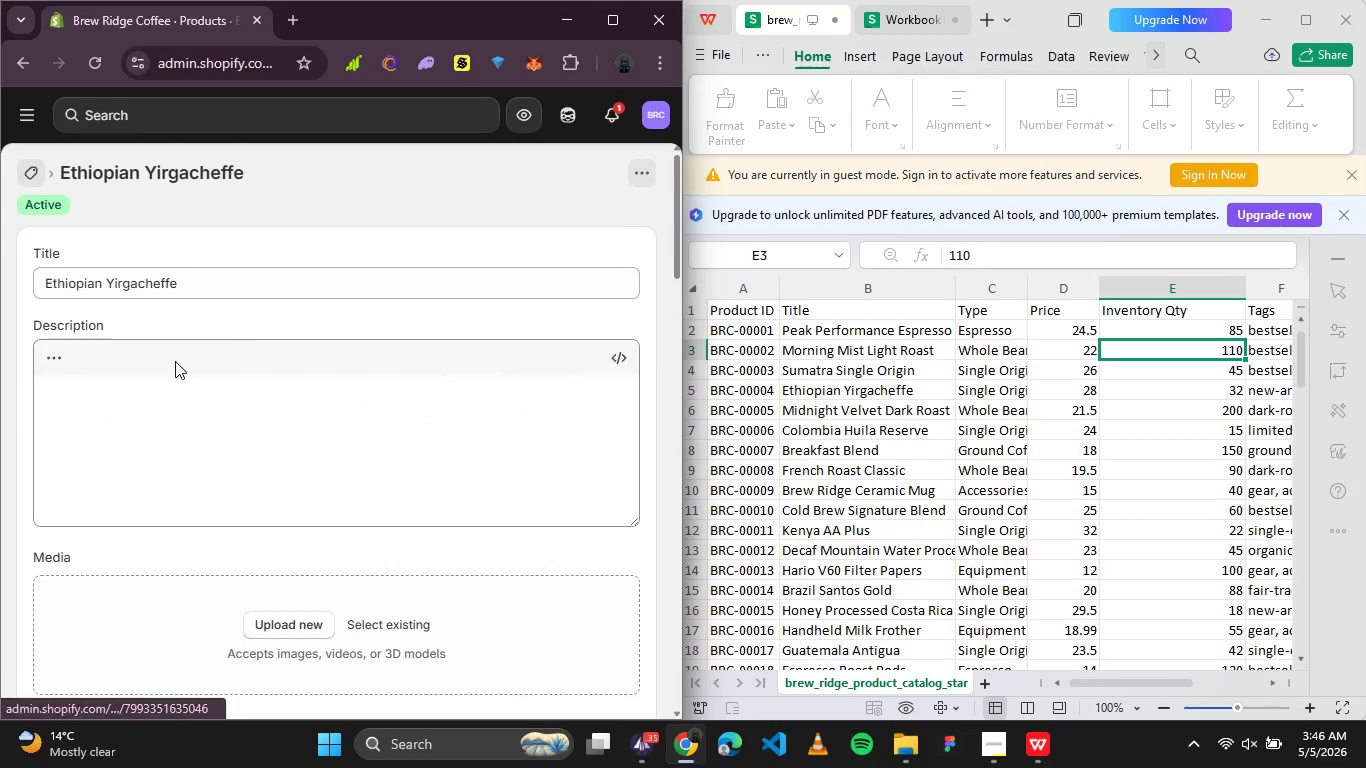 
scroll: coordinate [297, 407], scroll_direction: down, amount: 2.0
 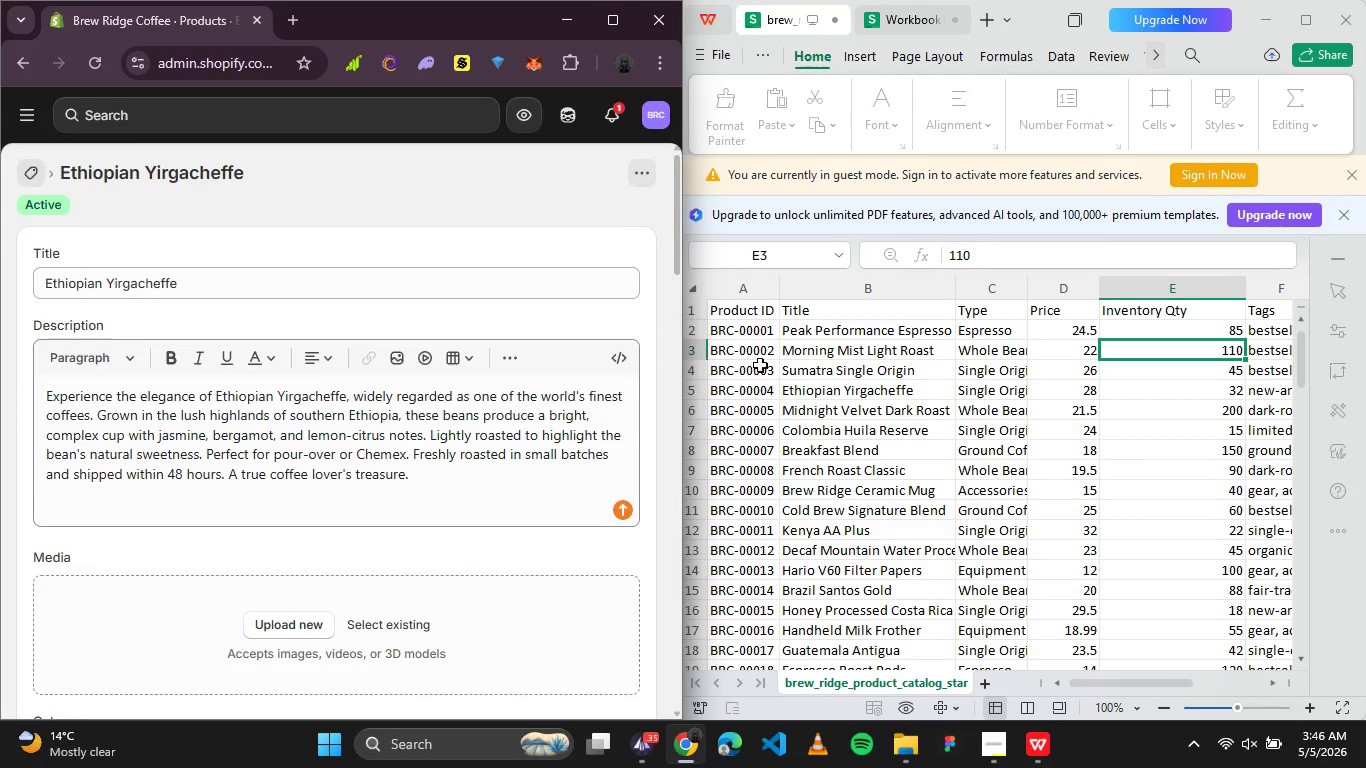 
left_click([1202, 387])
 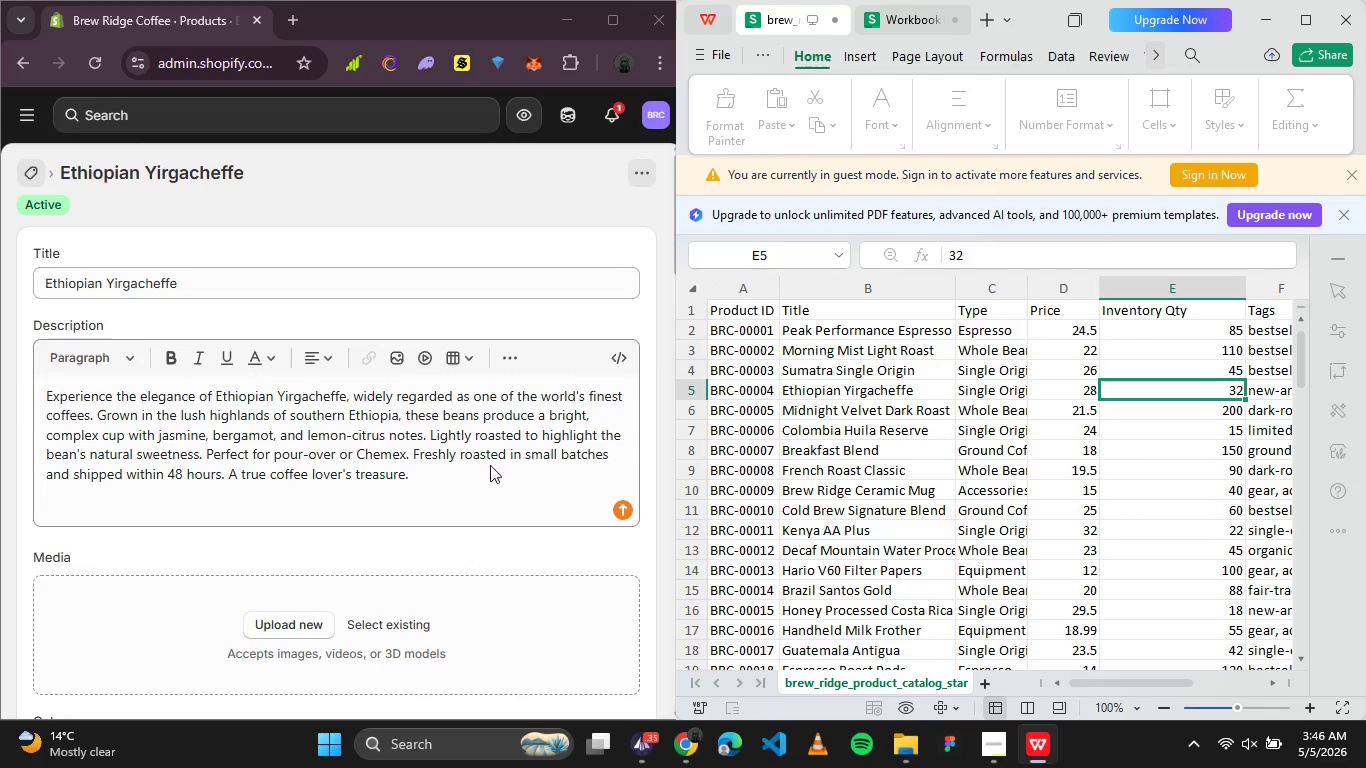 
scroll: coordinate [422, 510], scroll_direction: down, amount: 3.0
 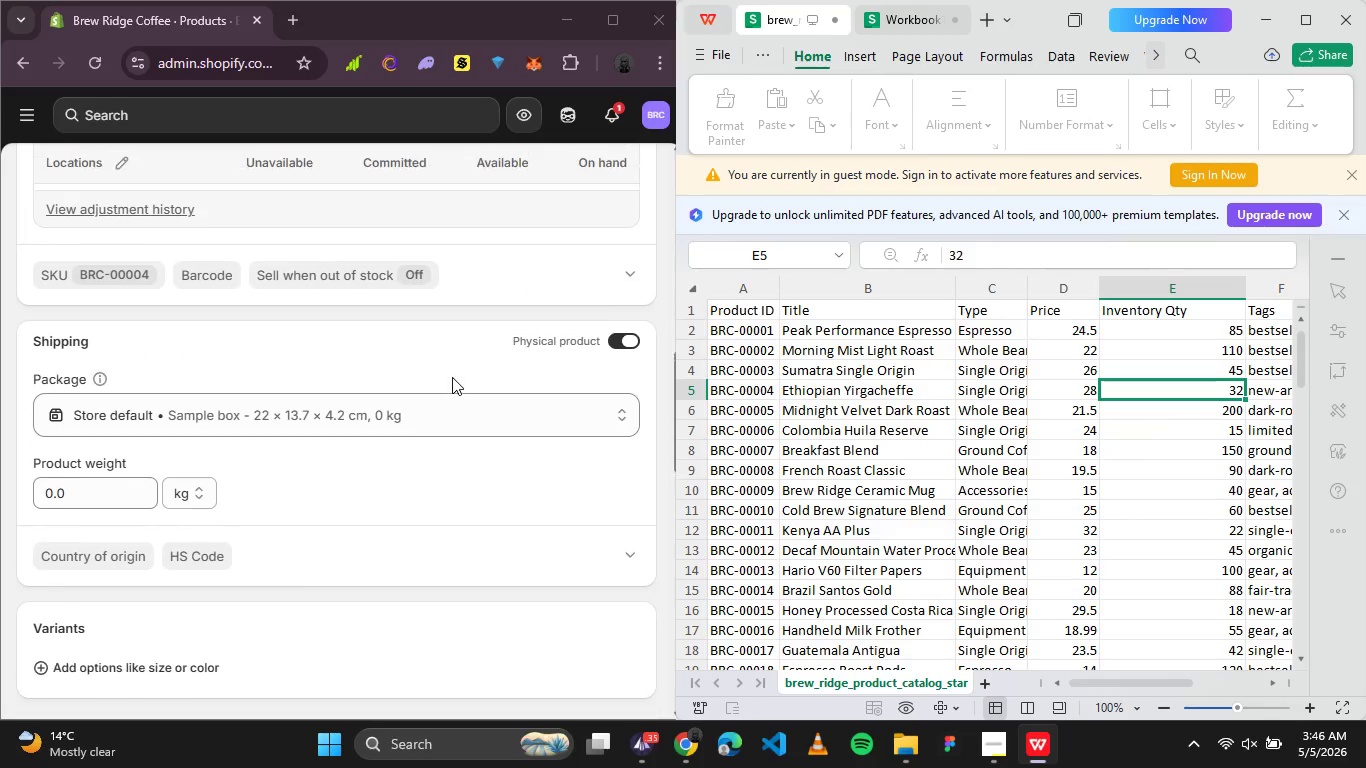 
left_click([617, 312])
 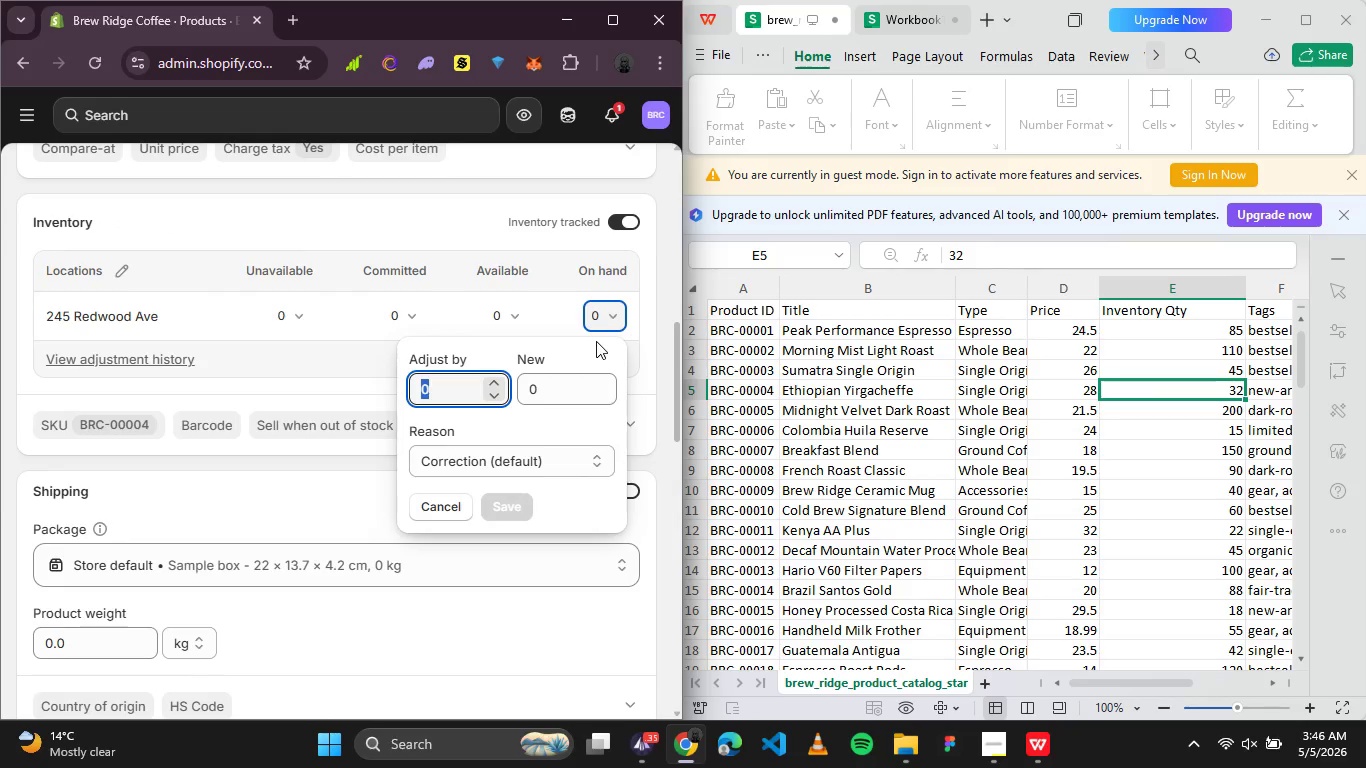 
type(32)
 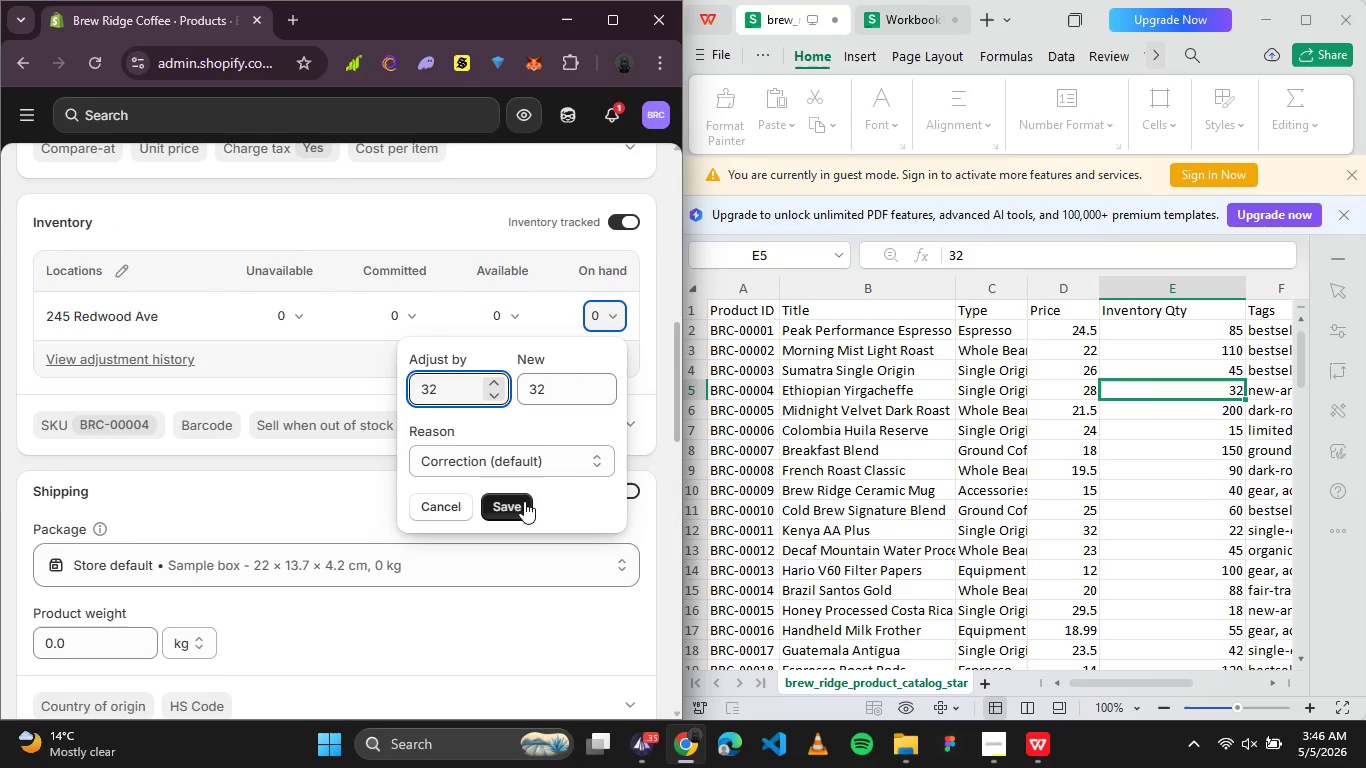 
left_click([522, 503])
 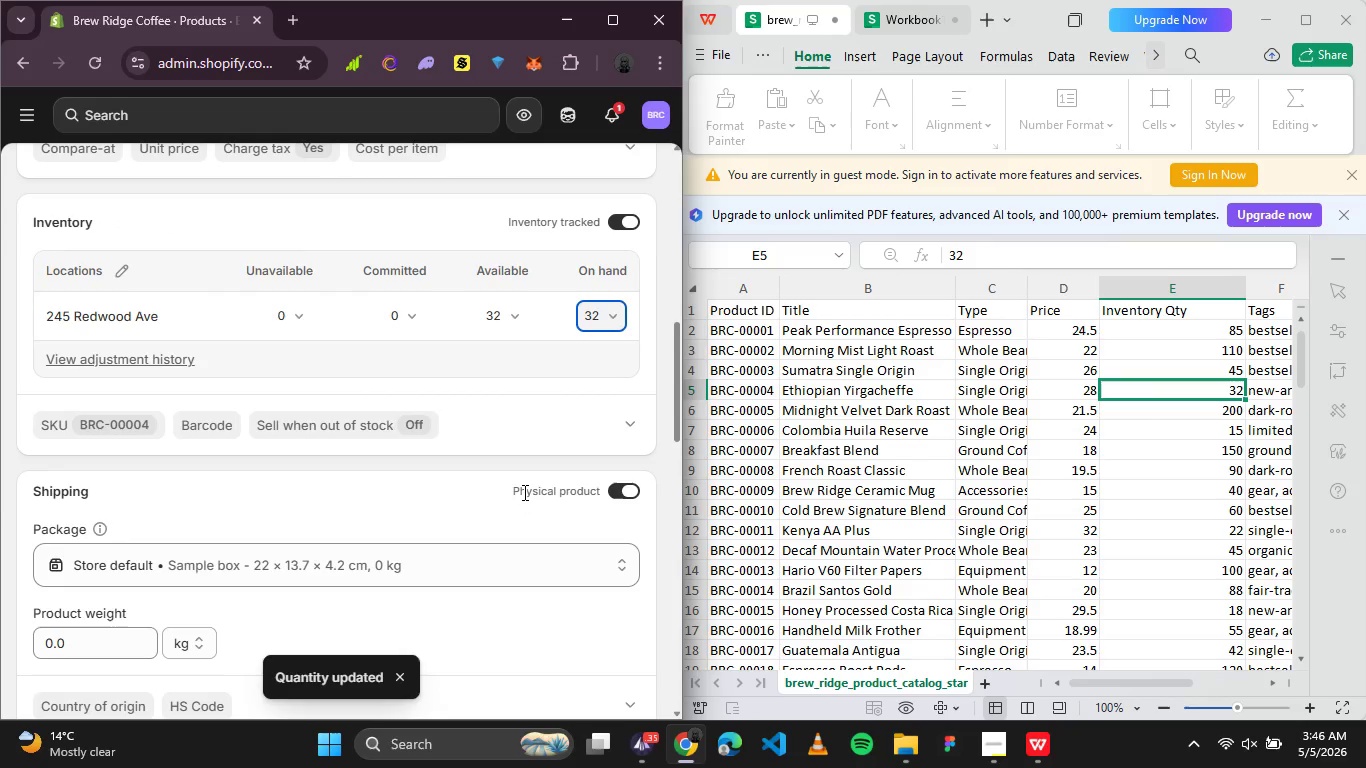 
wait(7.64)
 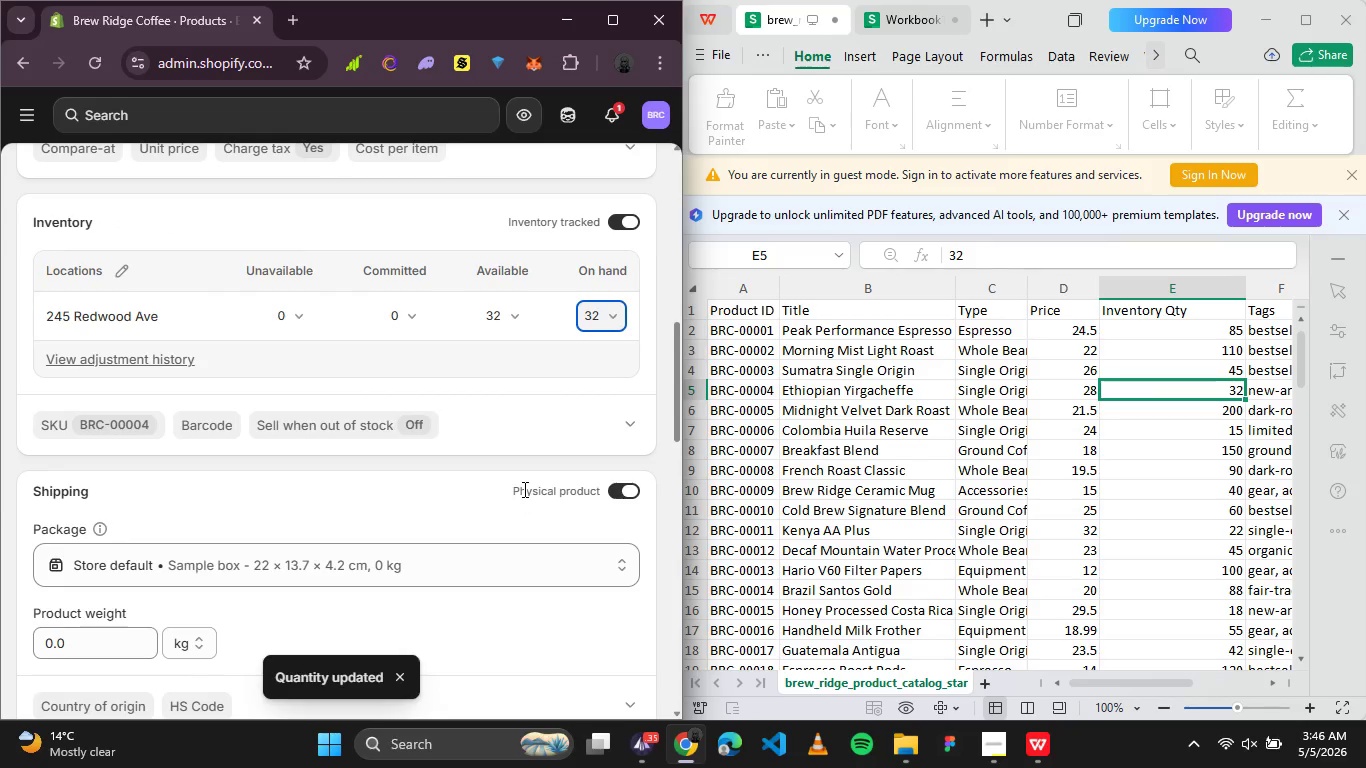 
scroll: coordinate [367, 365], scroll_direction: up, amount: 6.0
 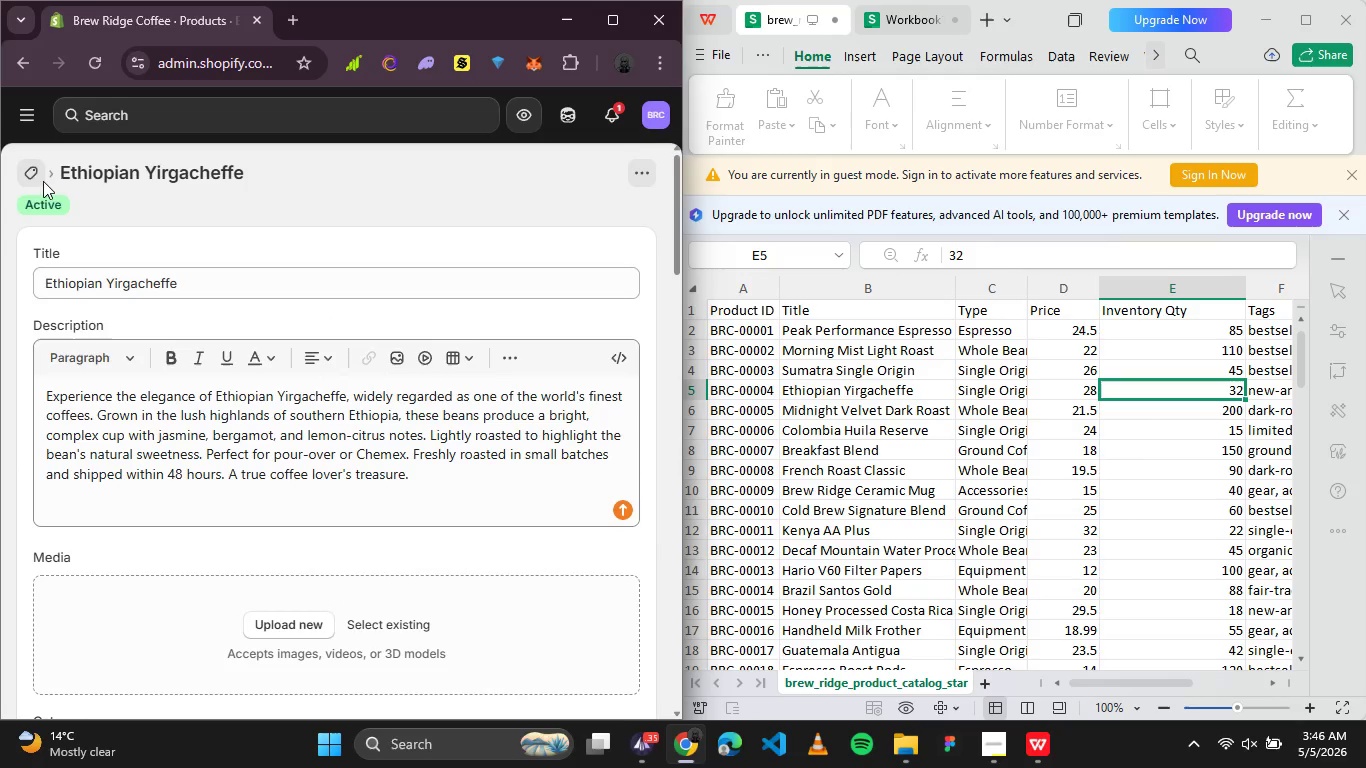 
left_click([34, 178])
 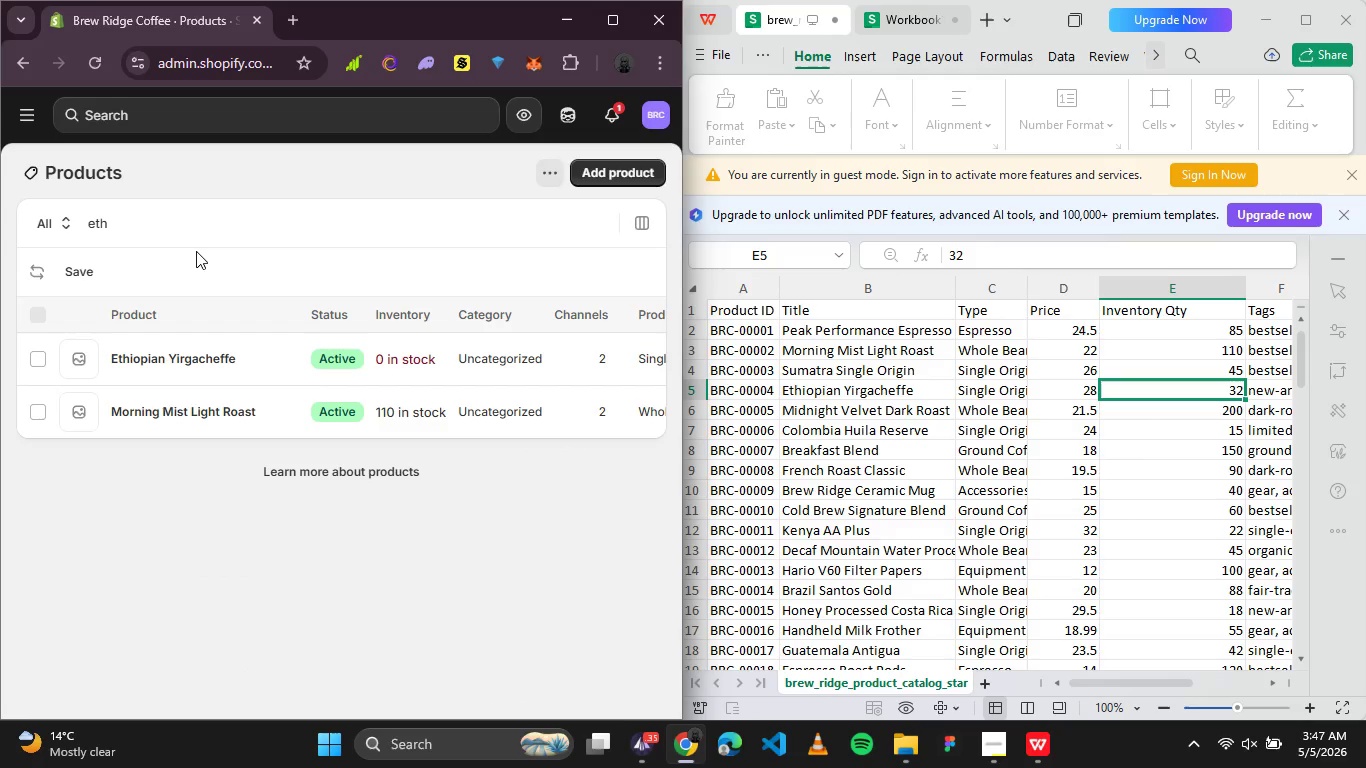 
left_click_drag(start_coordinate=[177, 237], to_coordinate=[115, 228])
 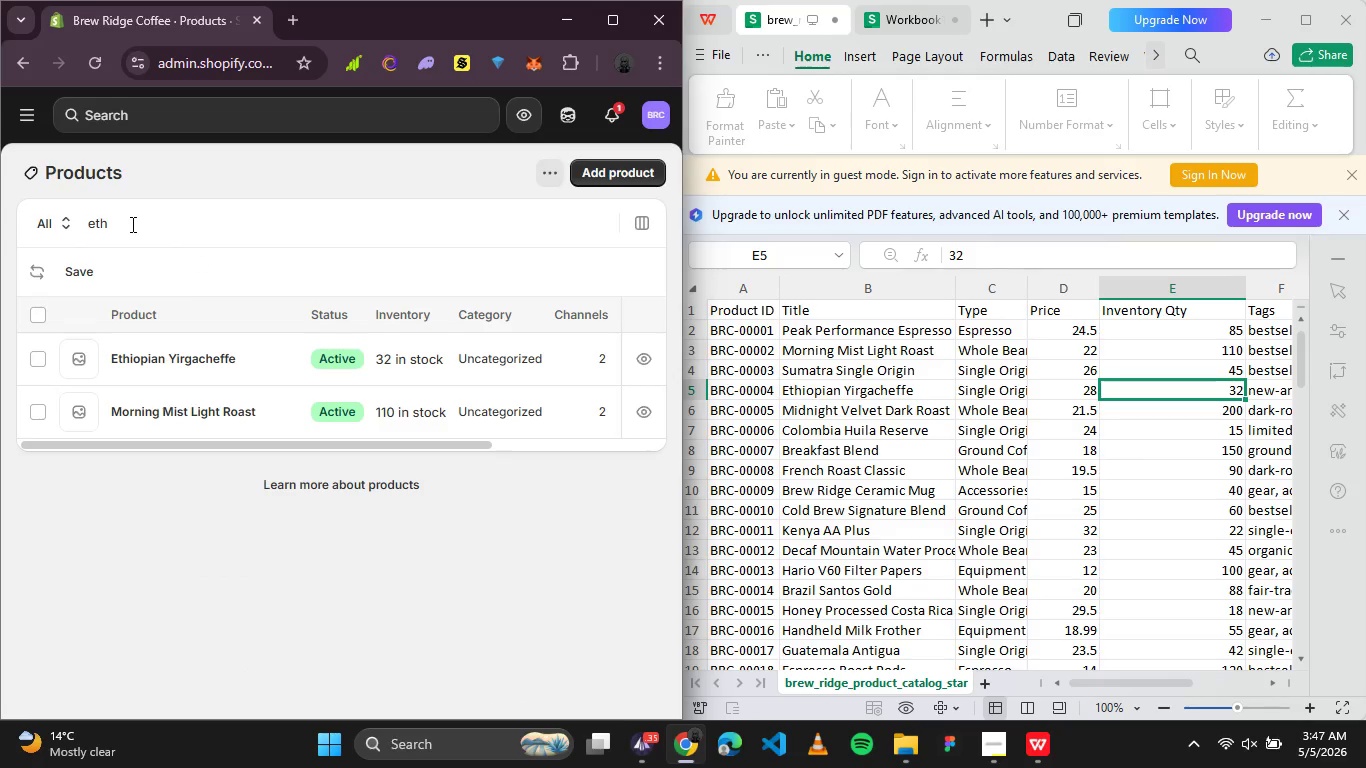 
left_click_drag(start_coordinate=[131, 224], to_coordinate=[25, 225])
 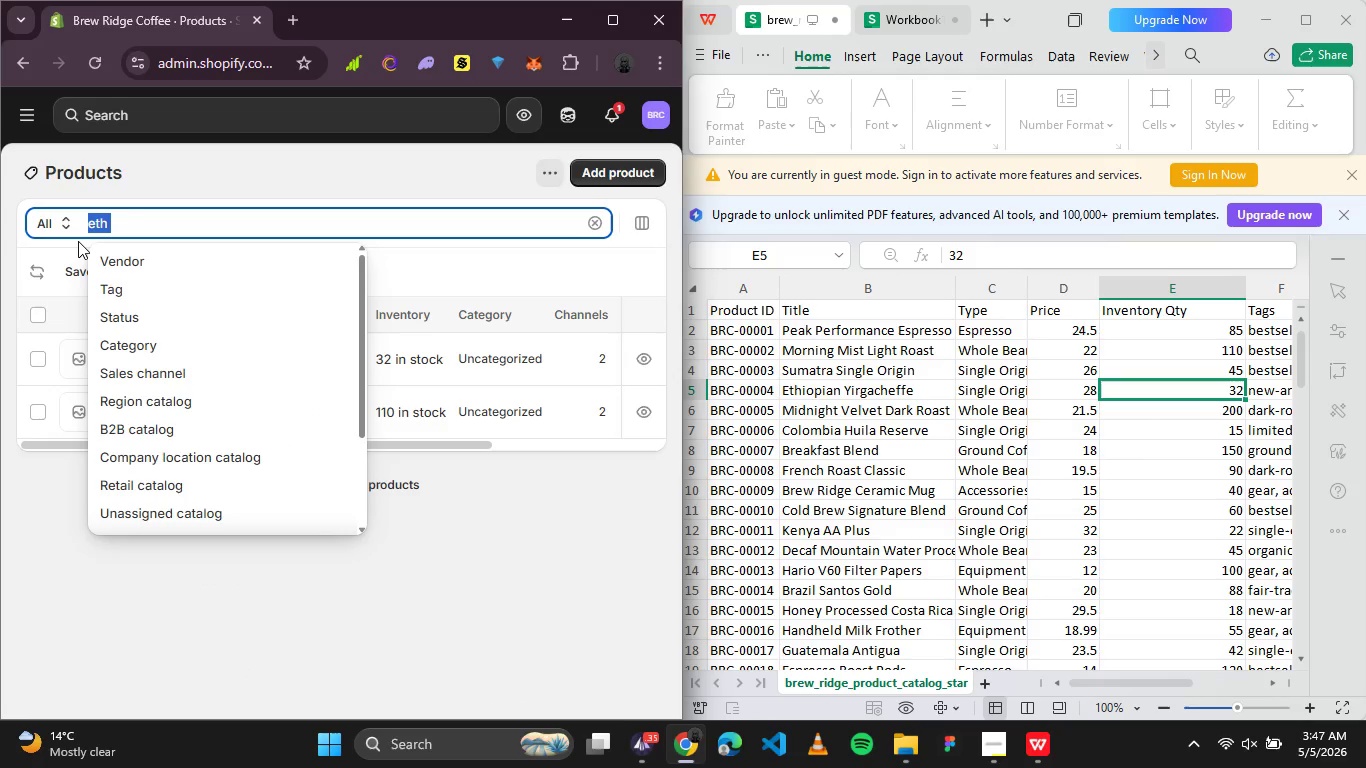 
type(midni)
 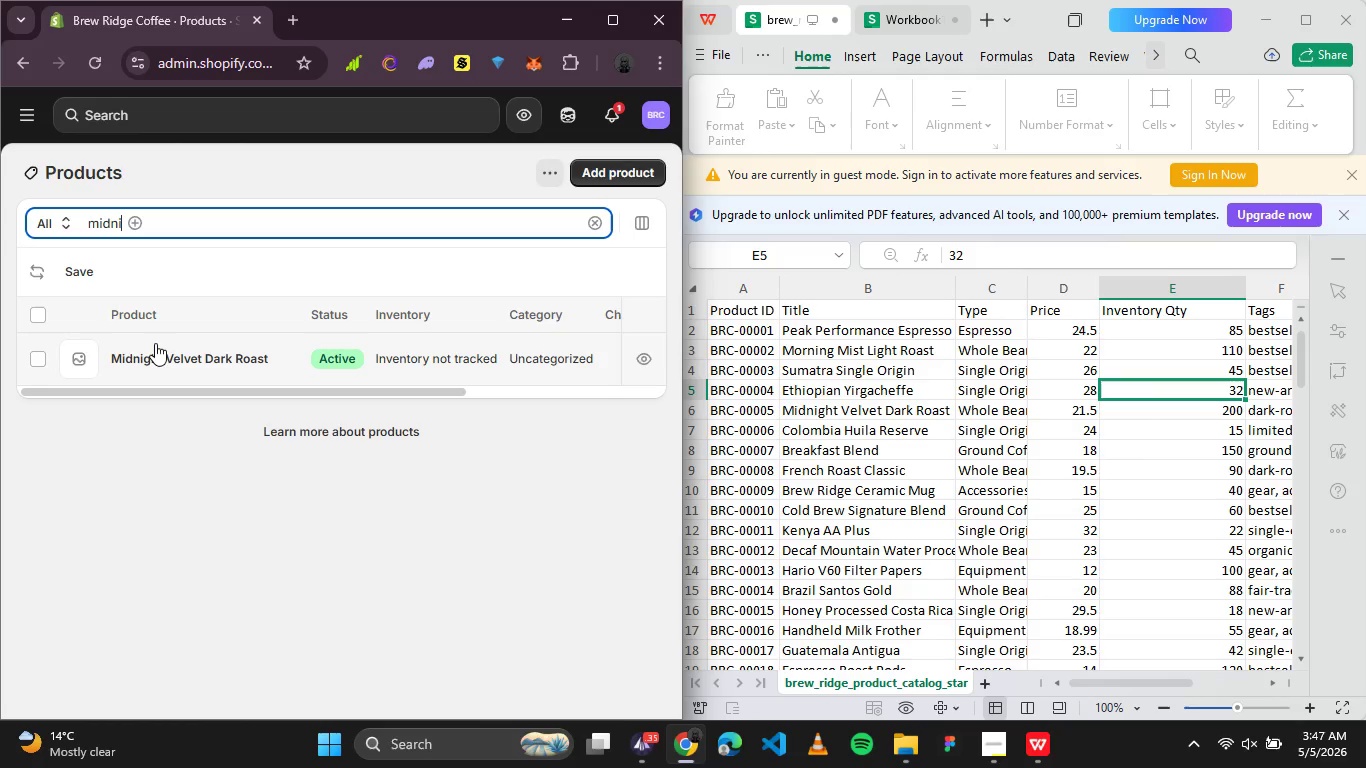 
left_click([156, 356])
 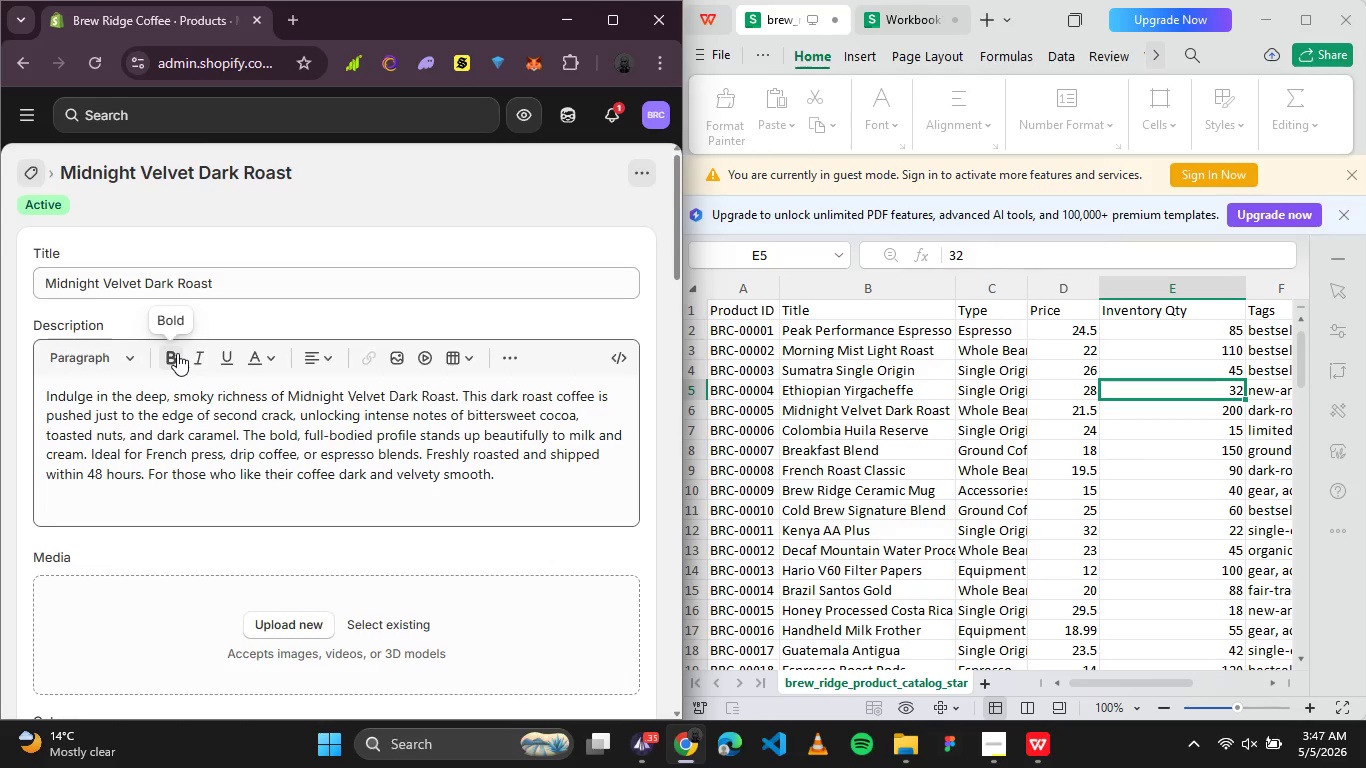 
scroll: coordinate [274, 405], scroll_direction: down, amount: 2.0
 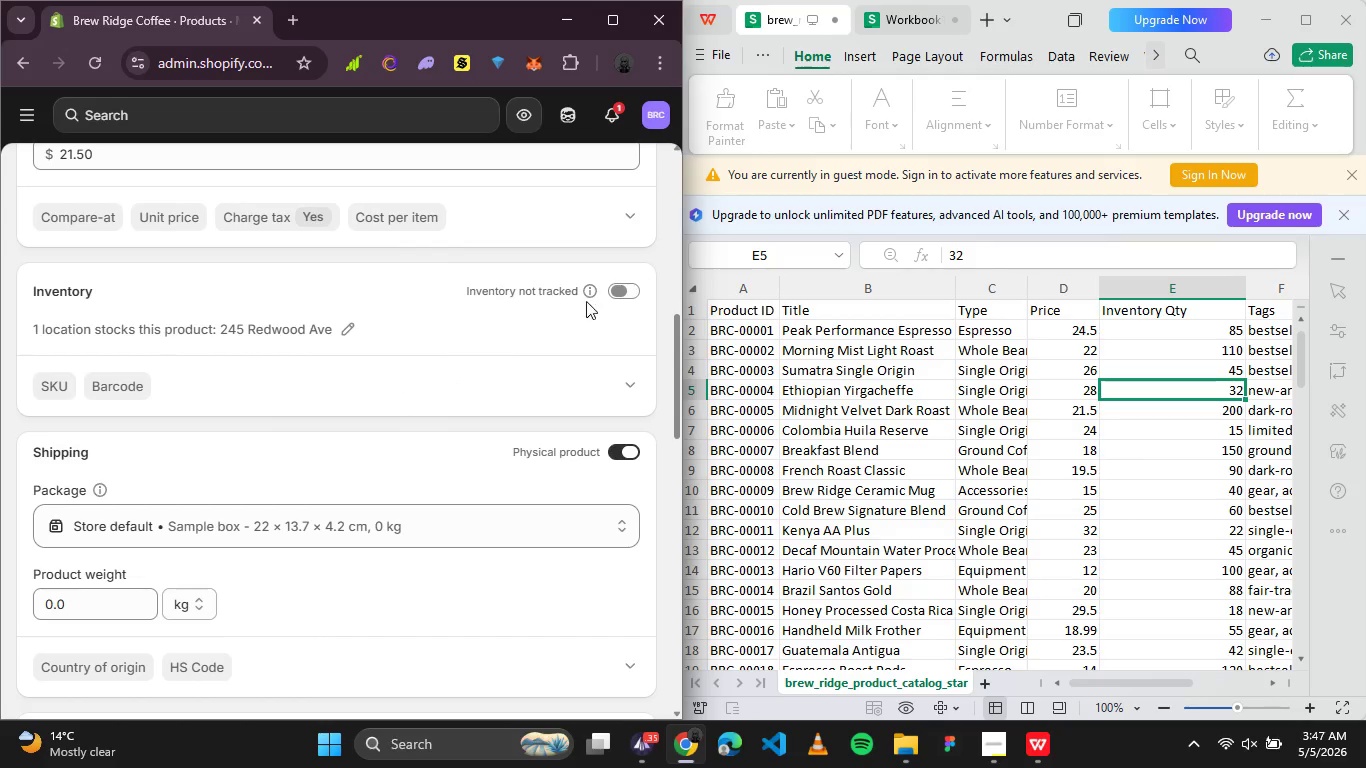 
left_click([616, 294])
 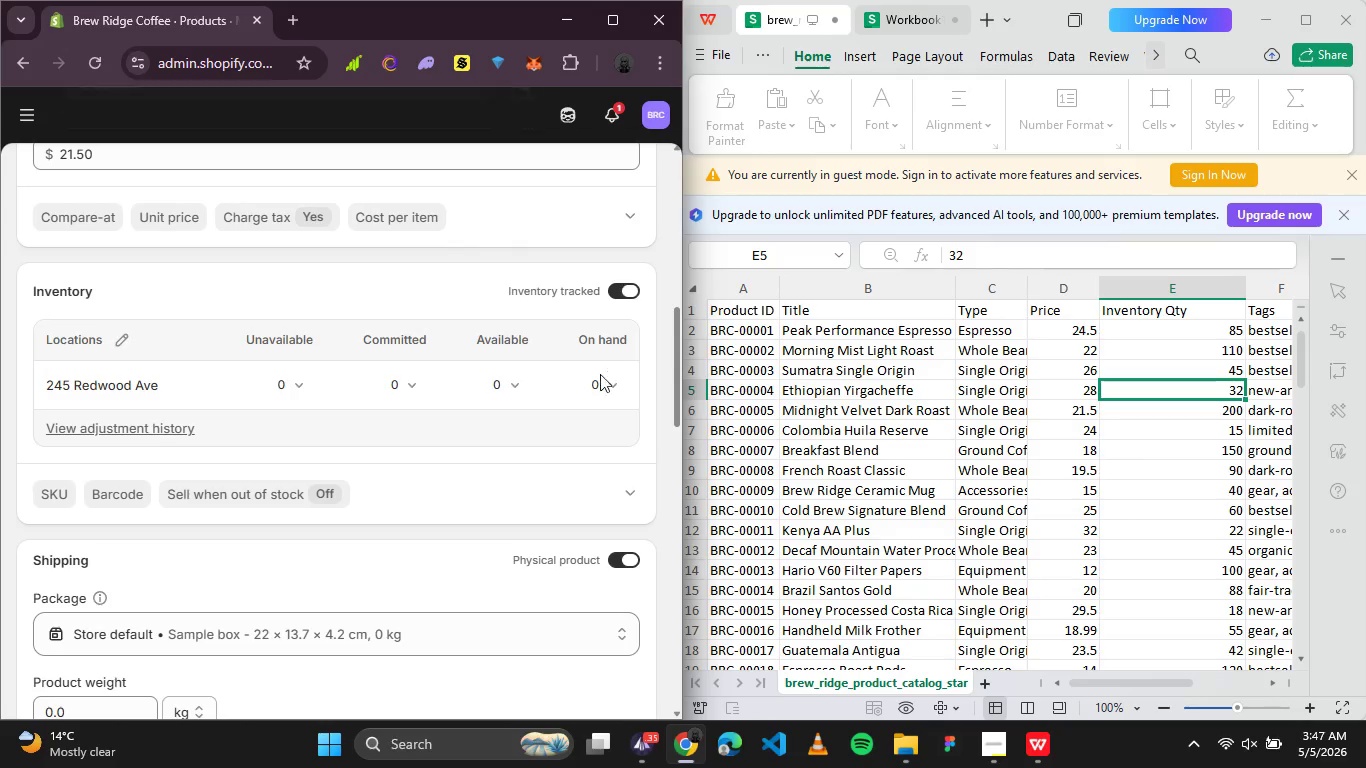 
left_click([596, 390])
 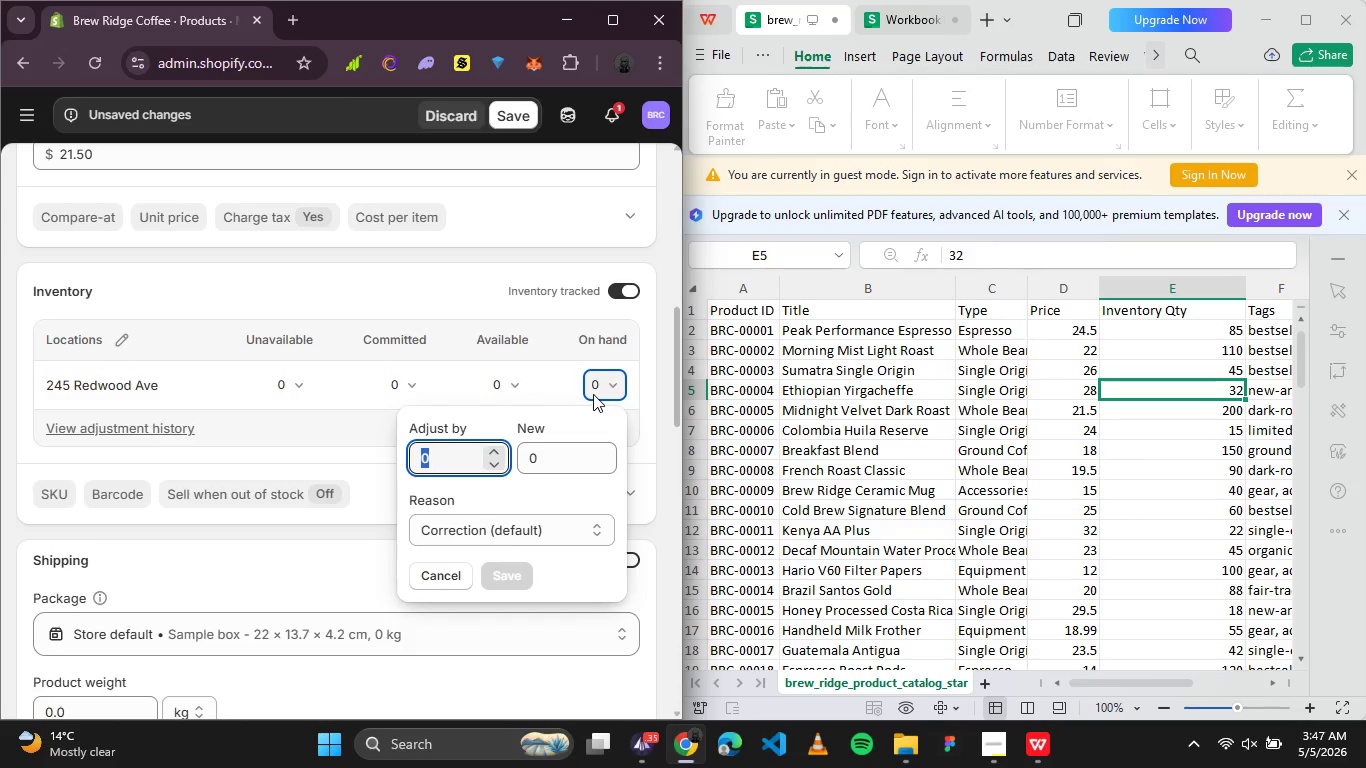 
type(200)
 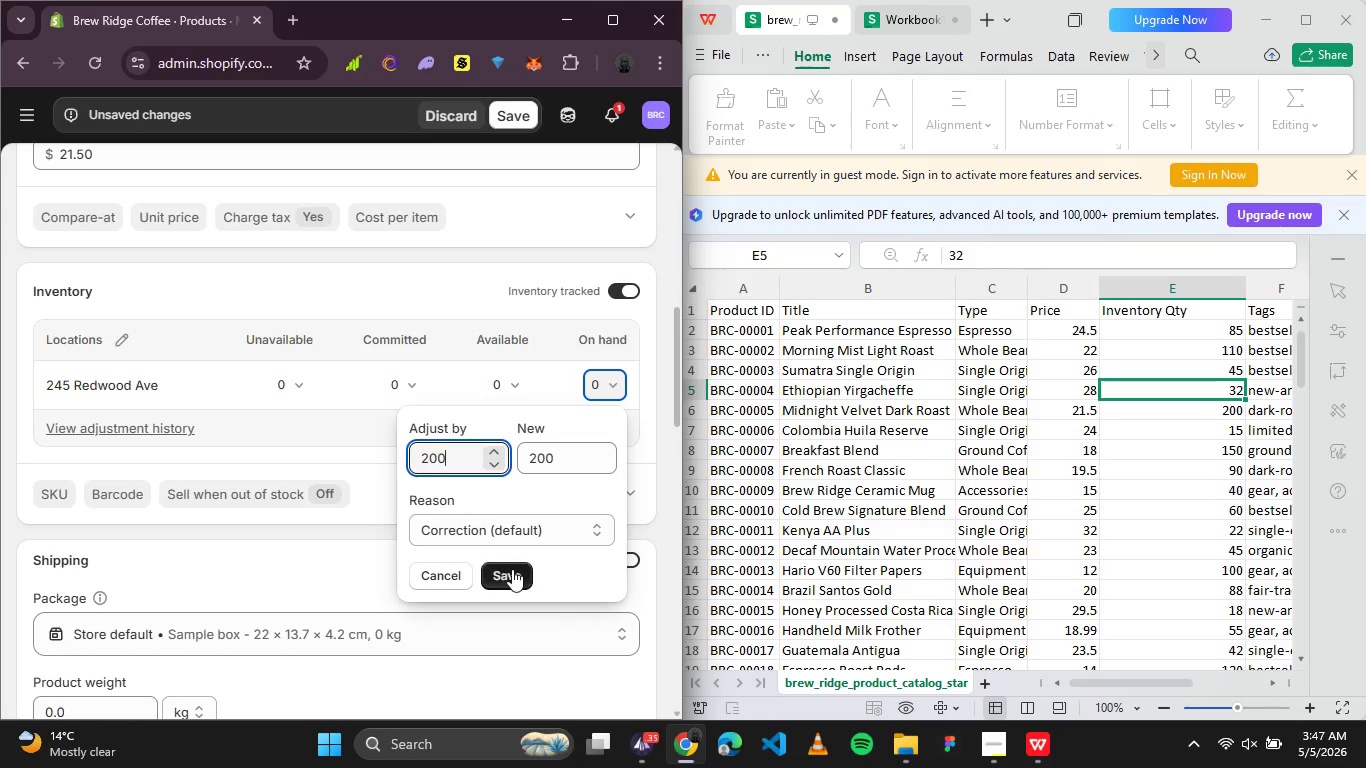 
left_click([512, 569])
 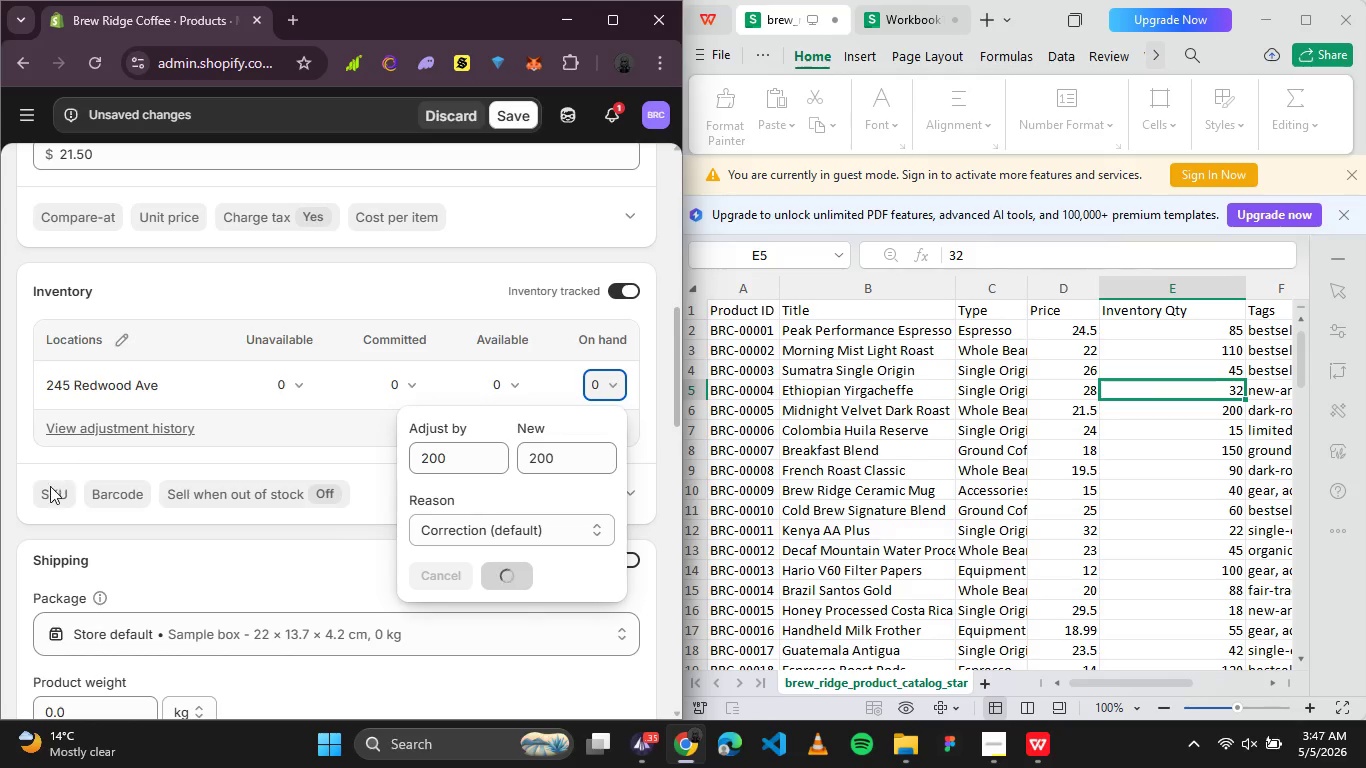 
left_click([51, 490])
 